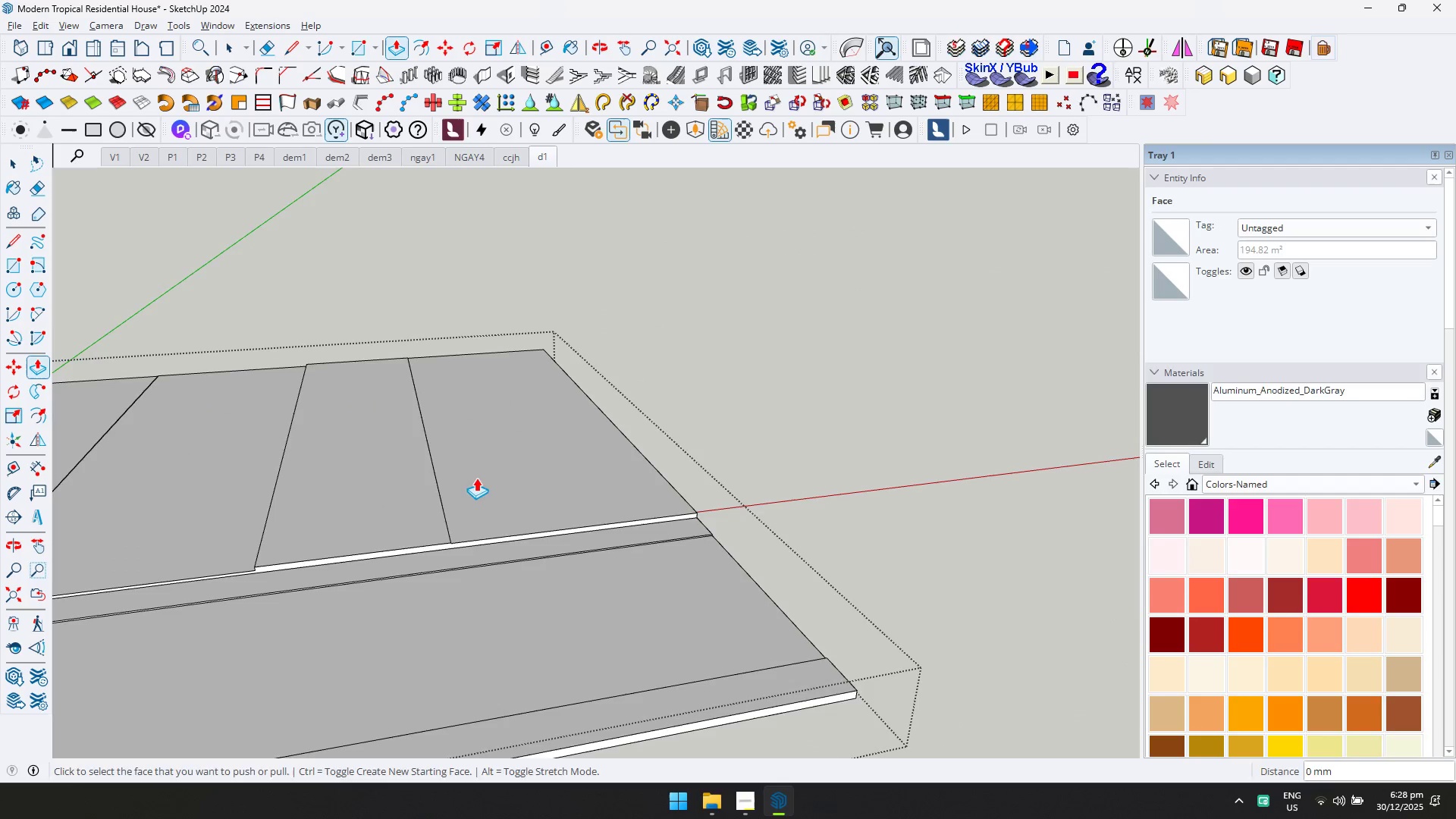 
hold_key(key=ShiftLeft, duration=0.36)
 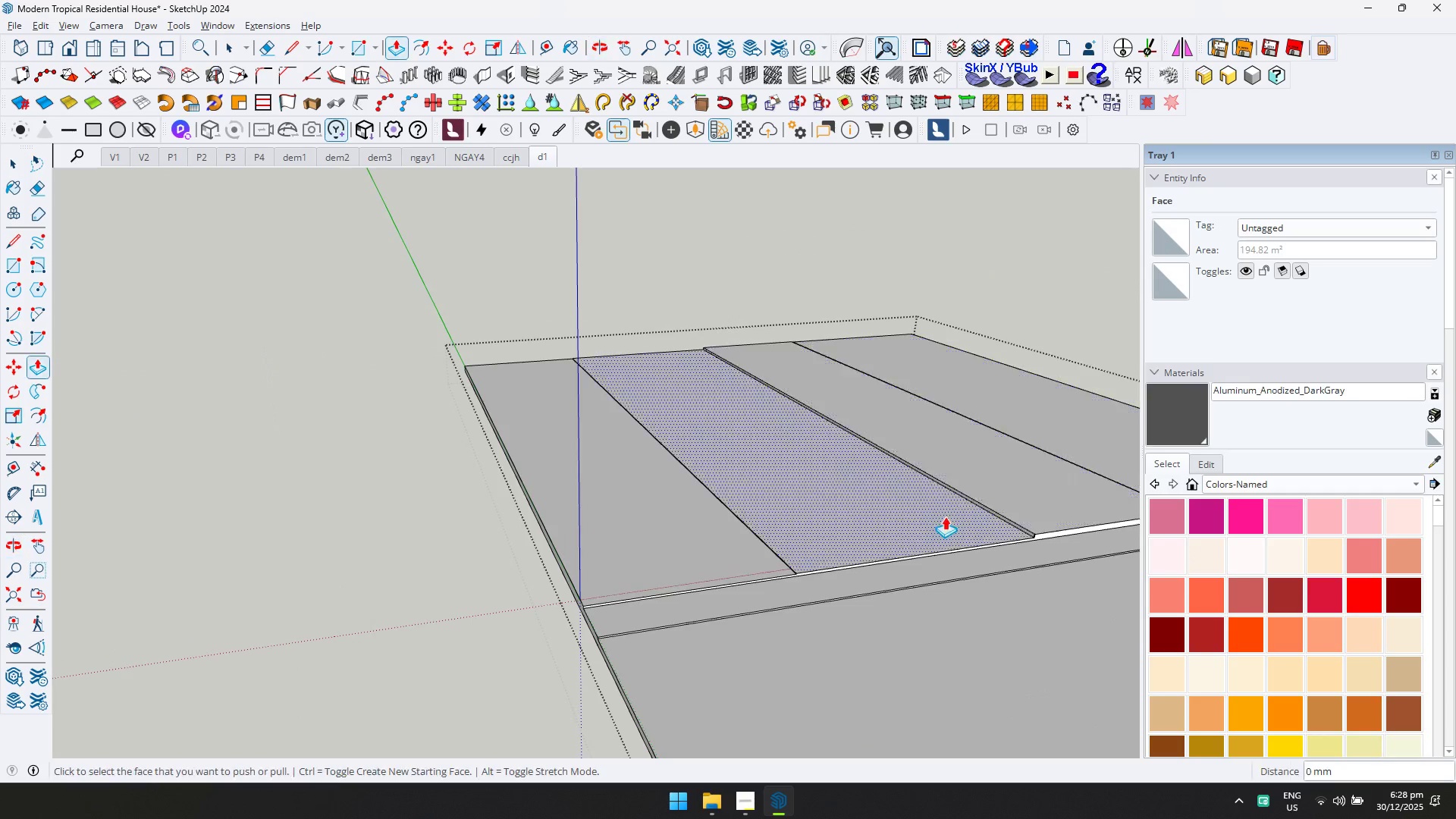 
scroll: coordinate [605, 572], scroll_direction: up, amount: 20.0
 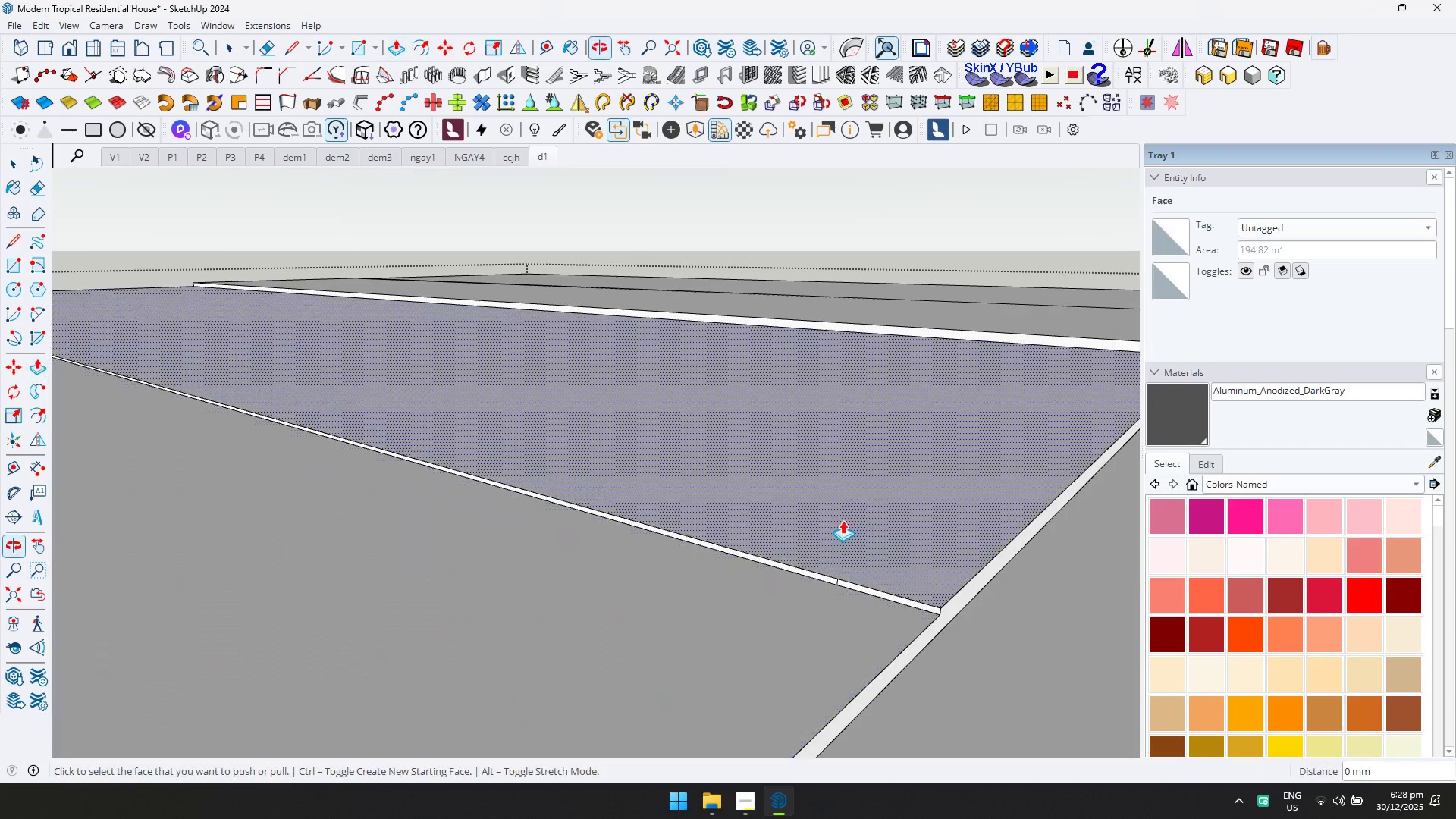 
key(E)
 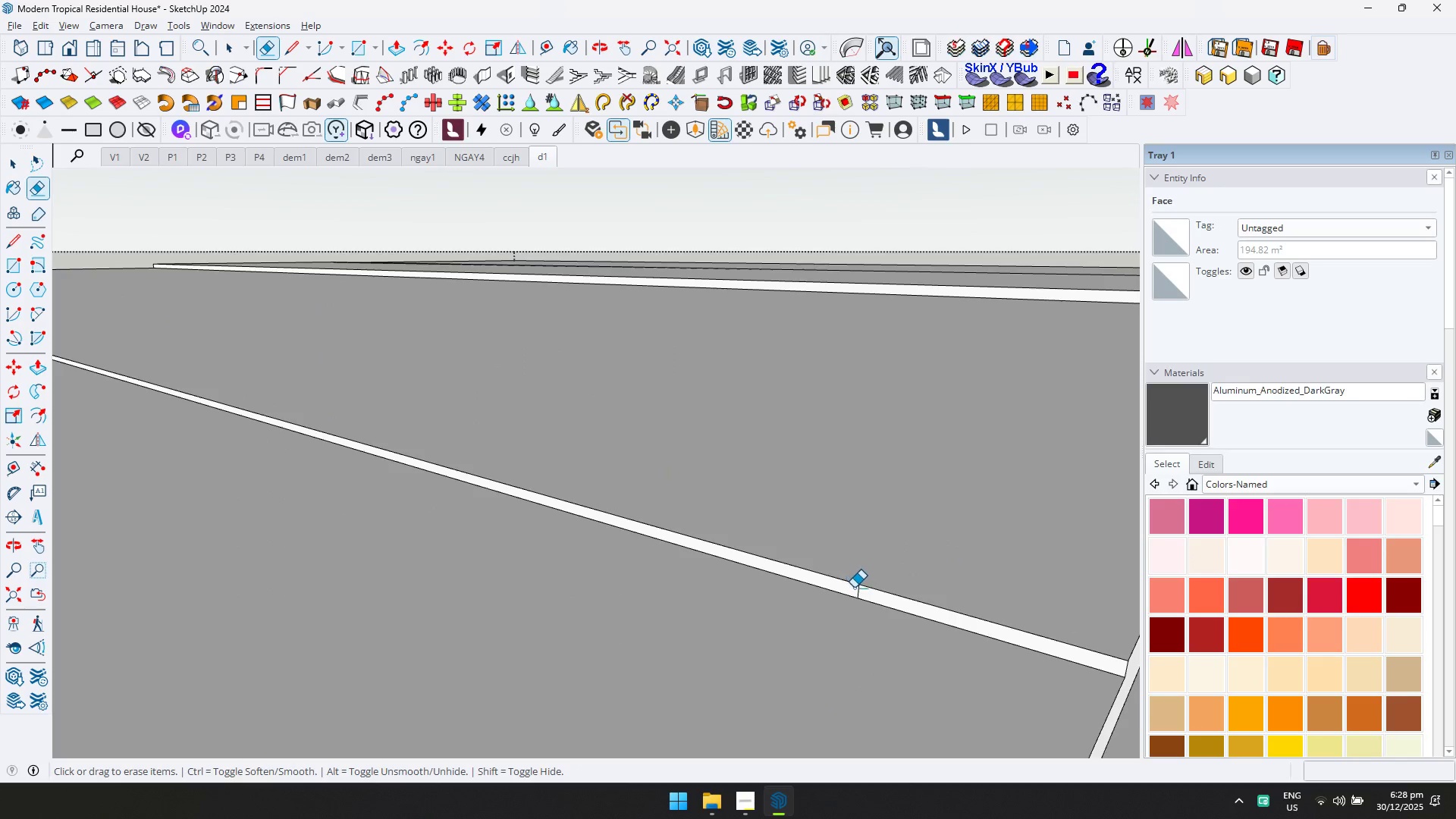 
scroll: coordinate [842, 579], scroll_direction: up, amount: 8.0
 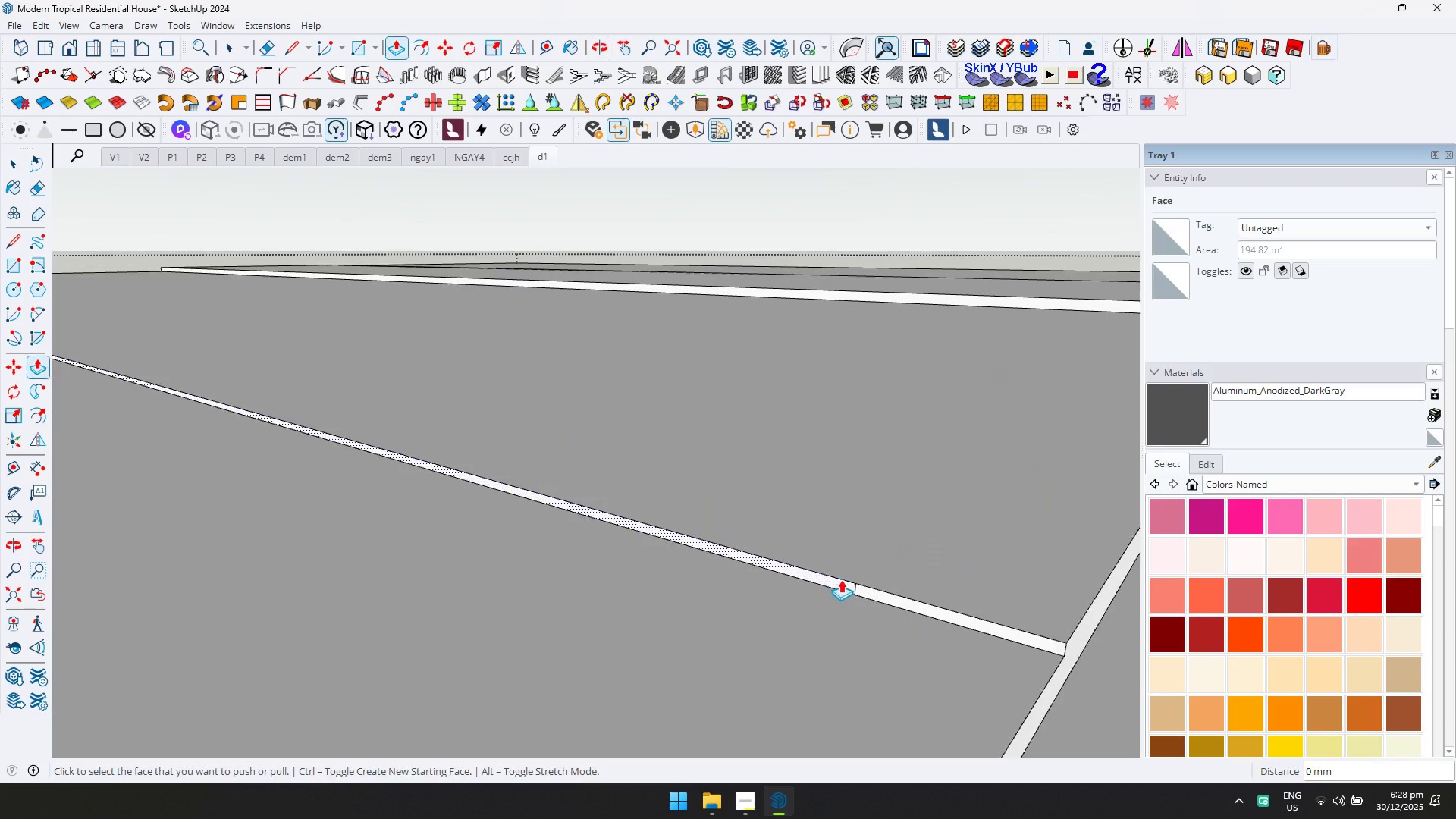 
left_click([858, 590])
 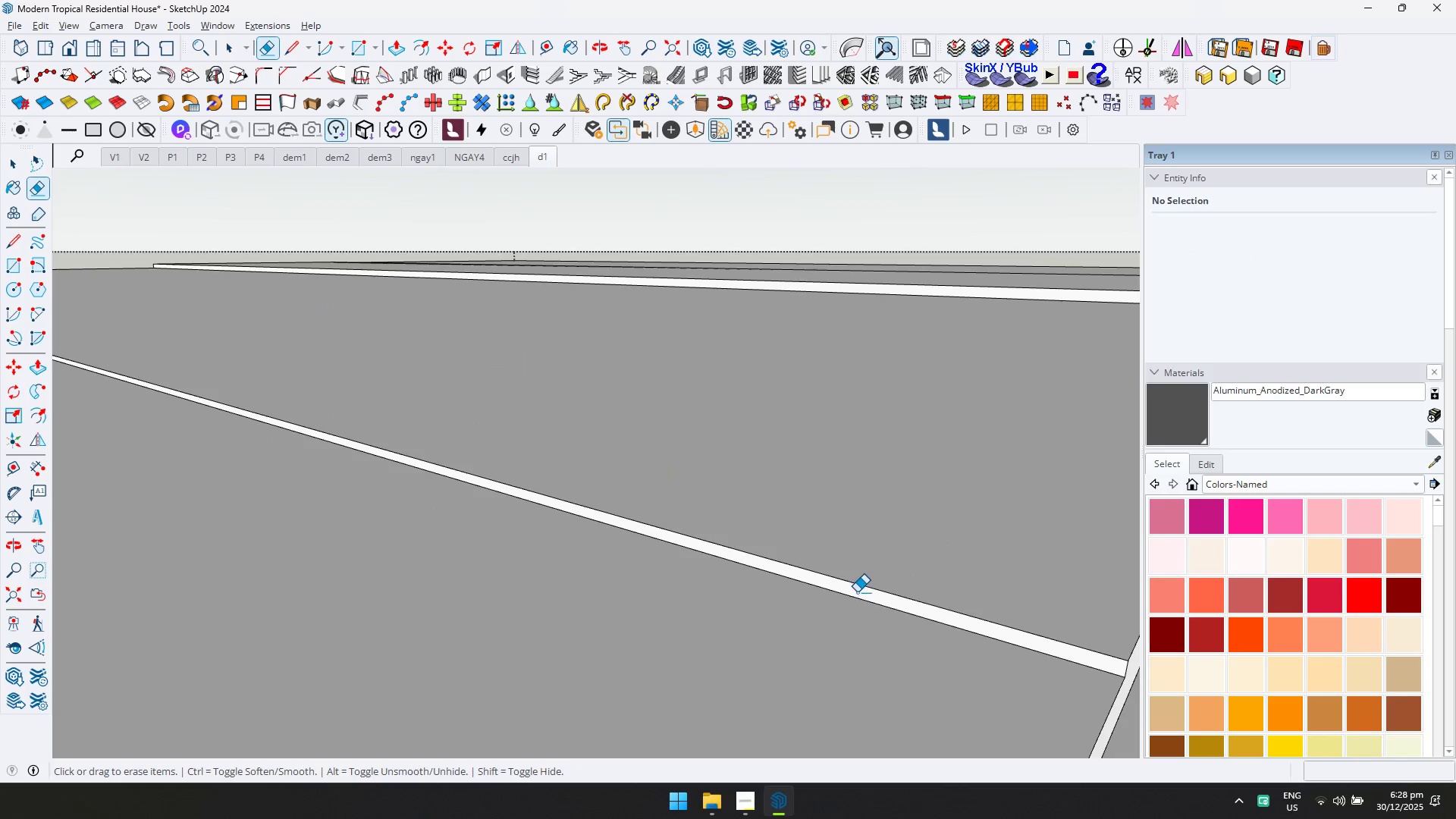 
key(Shift+ShiftLeft)
 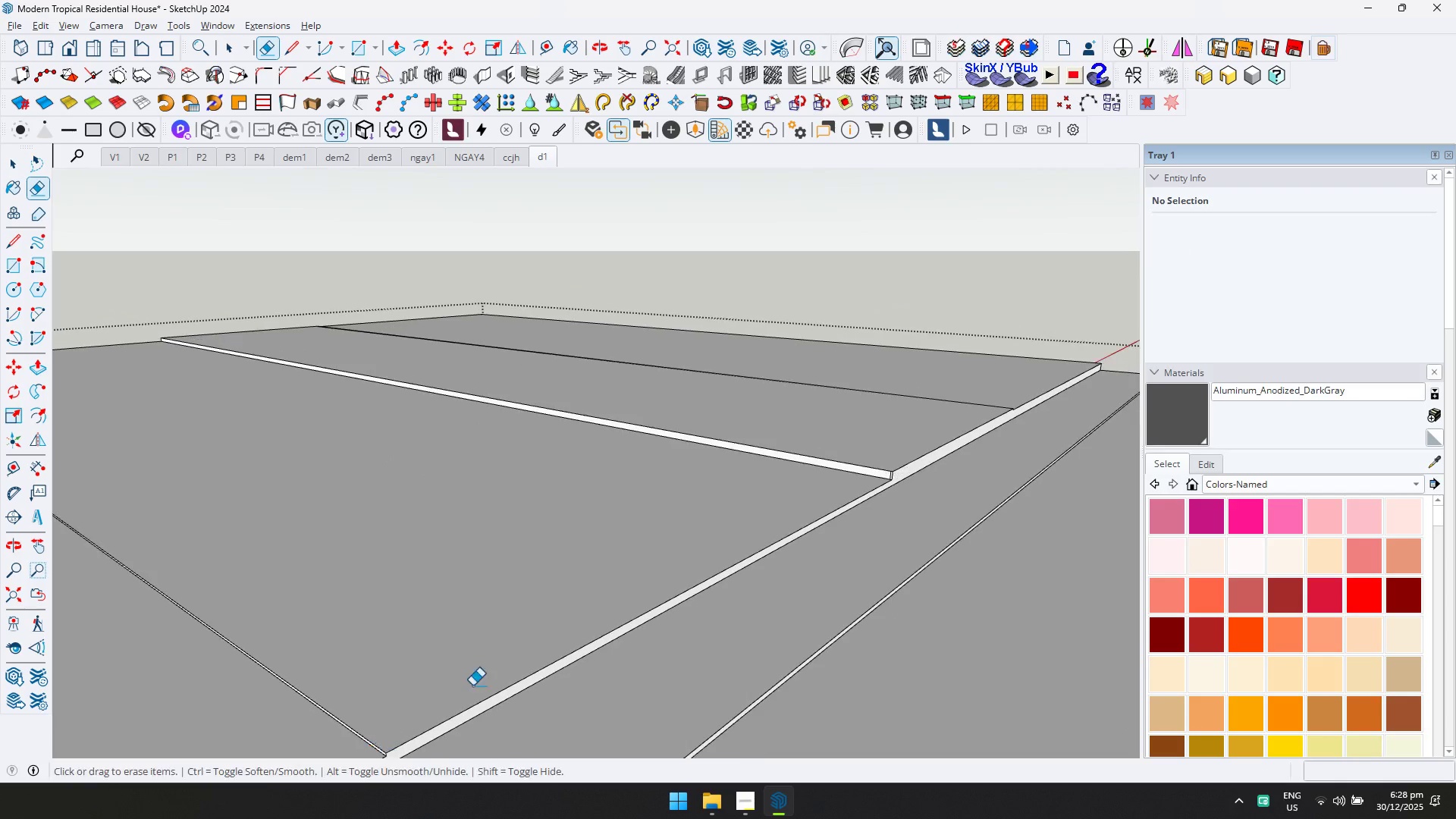 
key(Shift+ShiftLeft)
 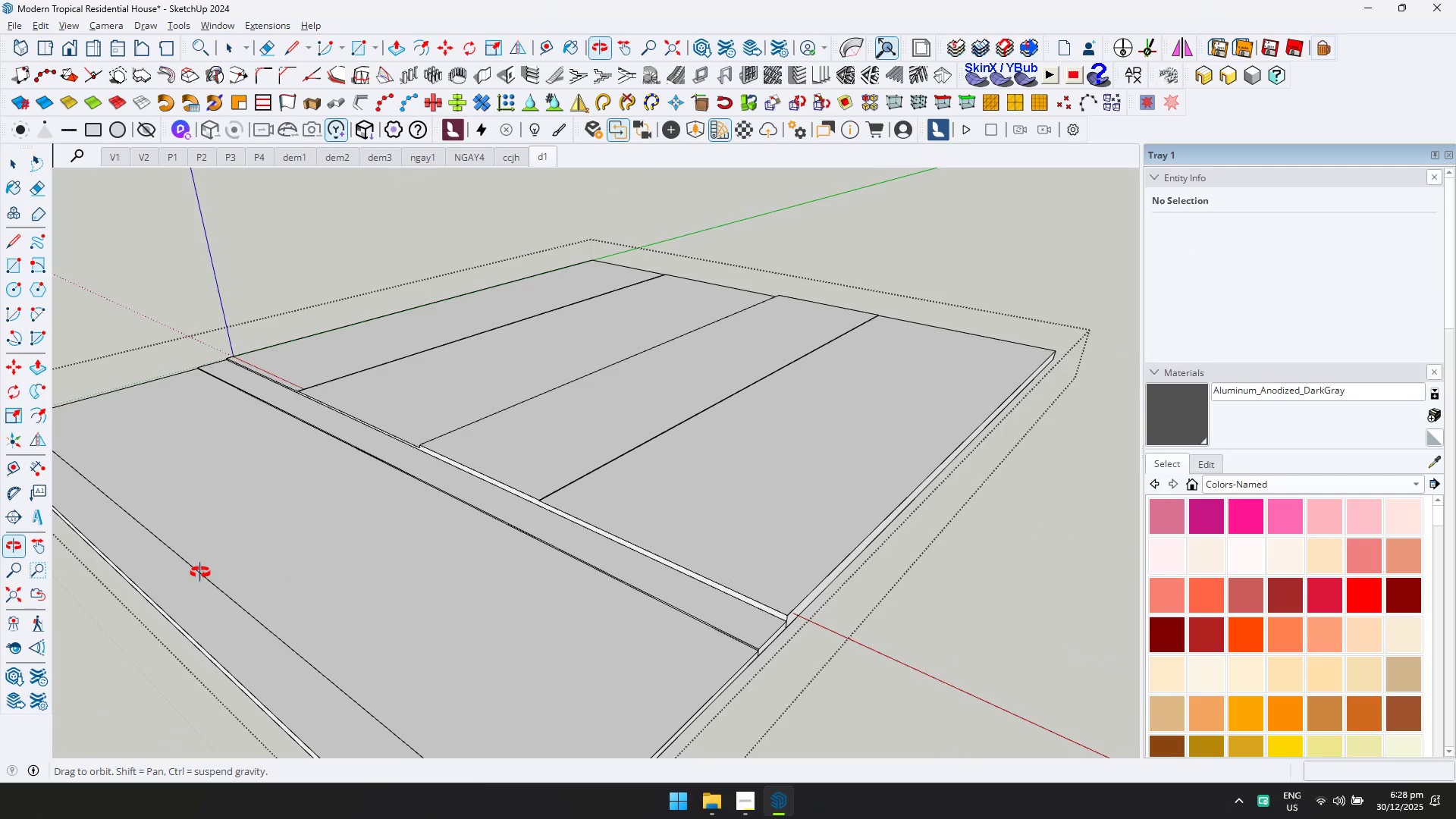 
scroll: coordinate [384, 749], scroll_direction: down, amount: 16.0
 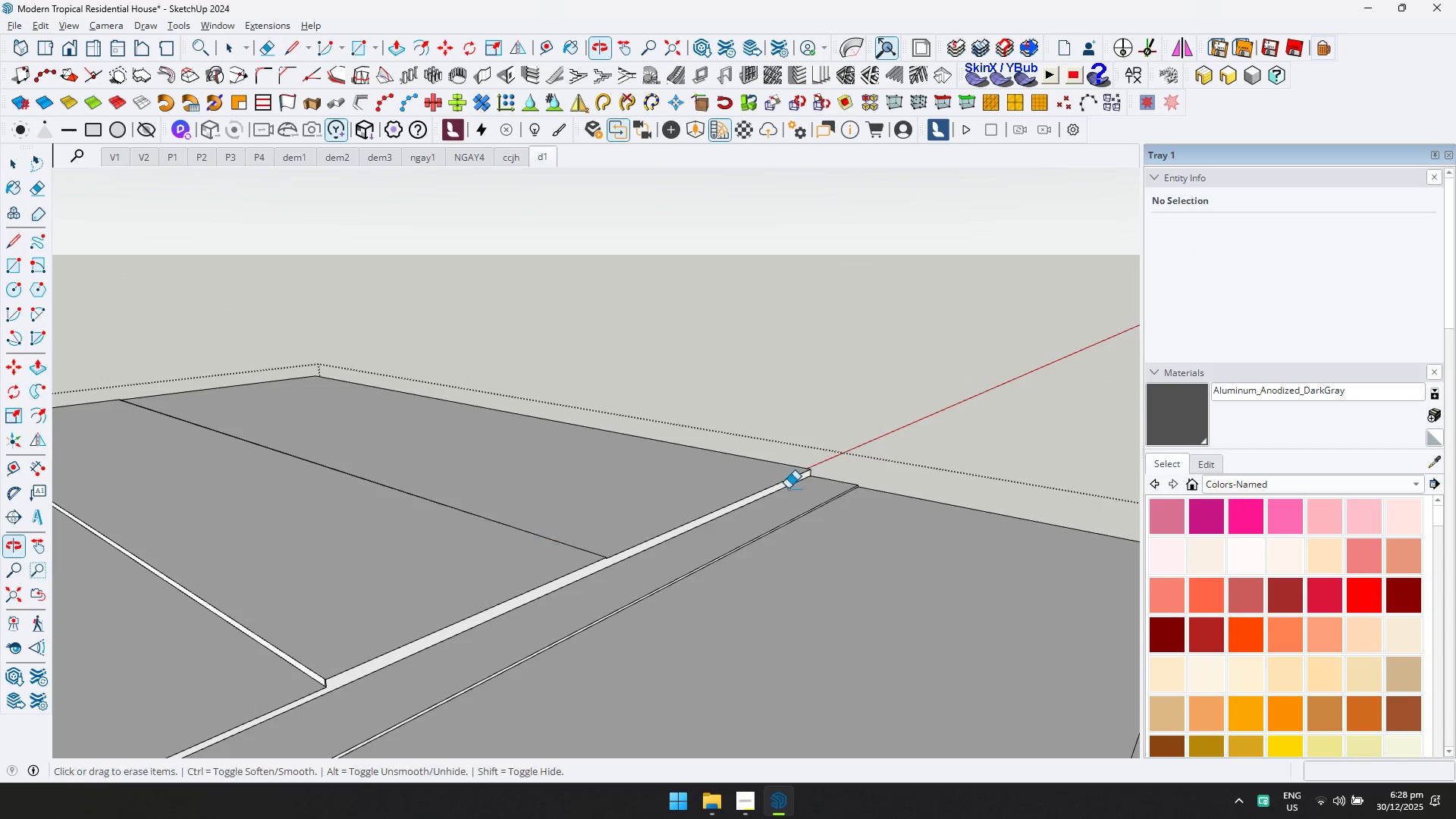 
scroll: coordinate [645, 522], scroll_direction: up, amount: 2.0
 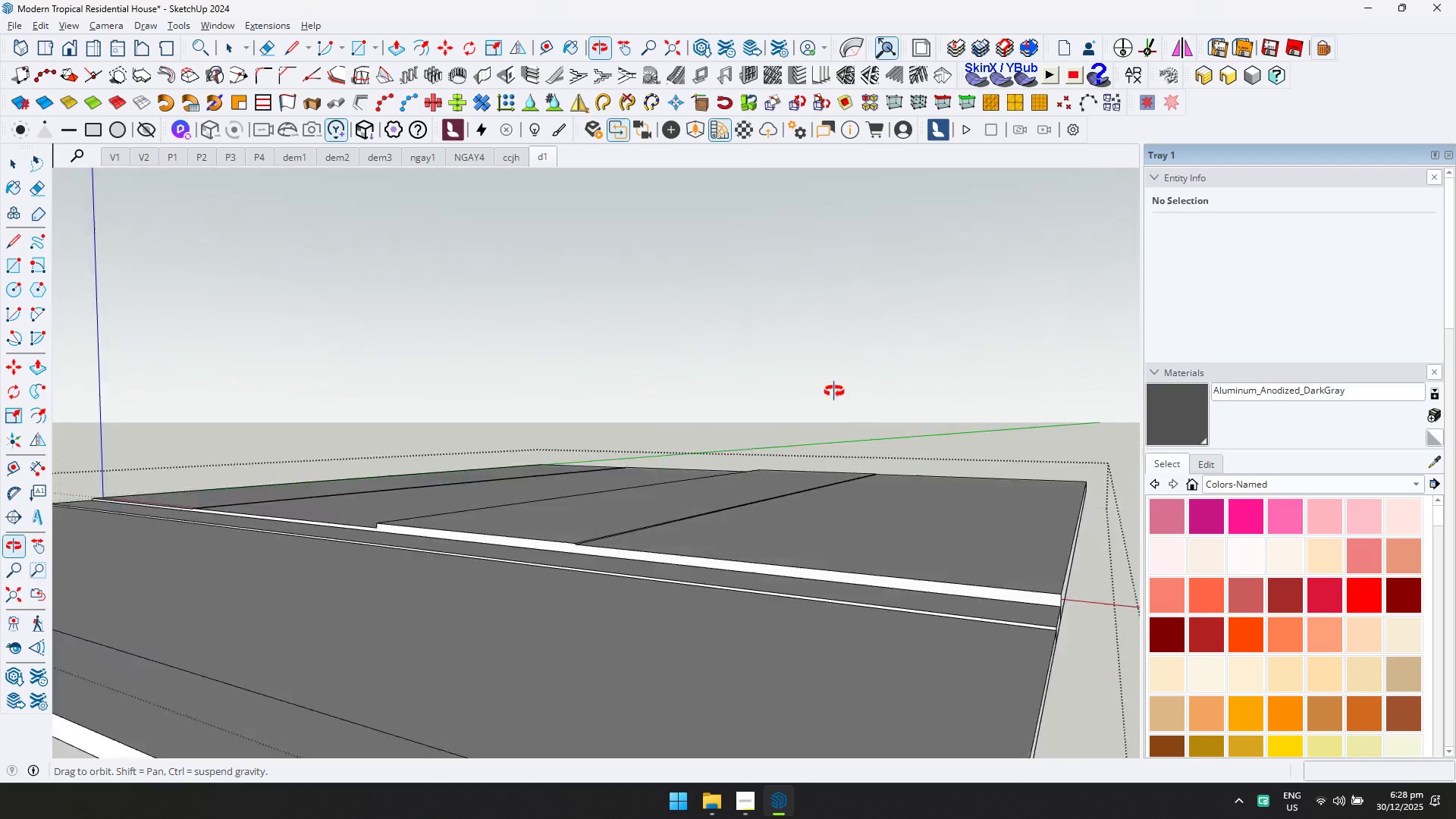 
hold_key(key=ShiftLeft, duration=0.31)
 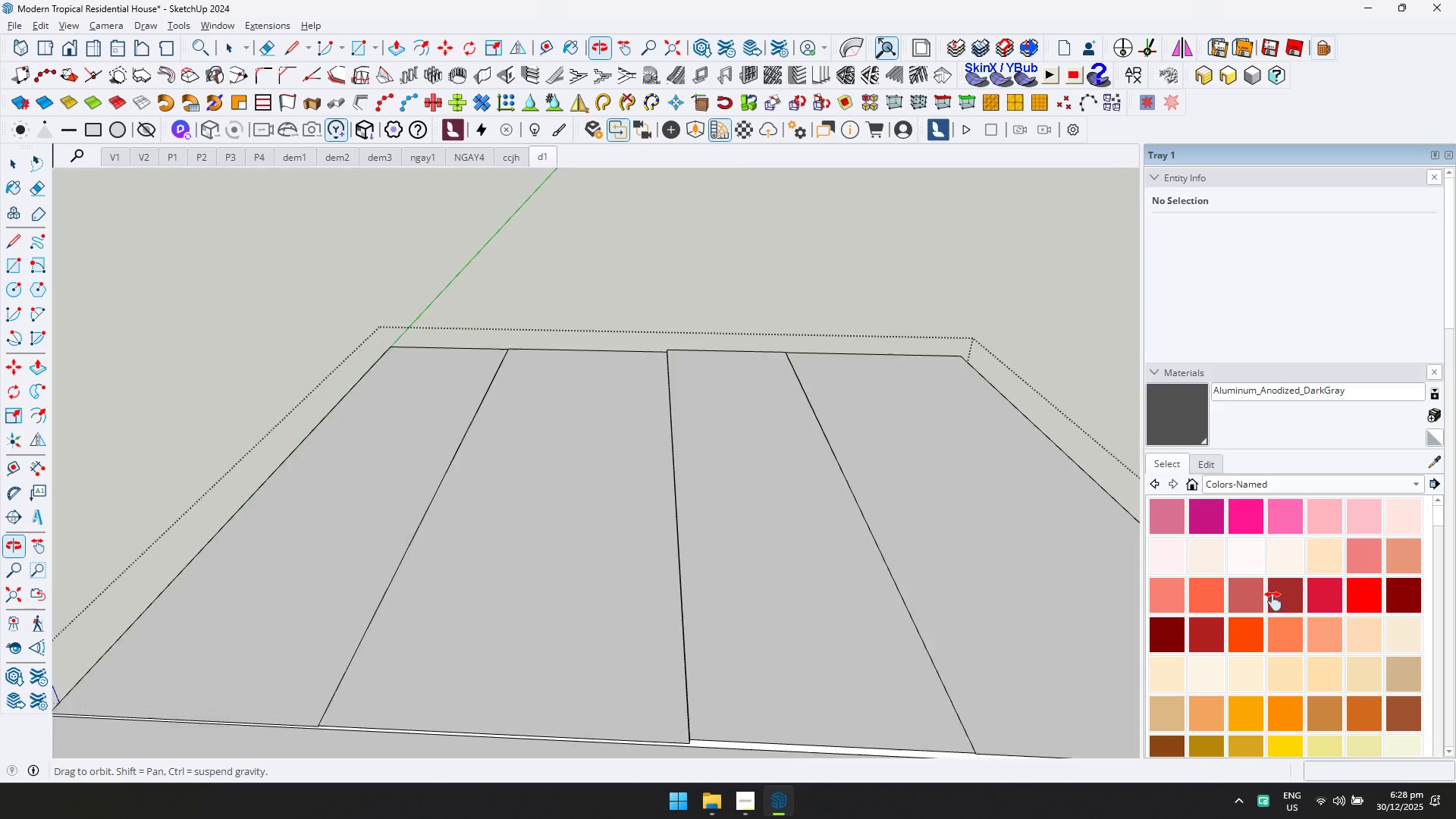 
key(Shift+ShiftLeft)
 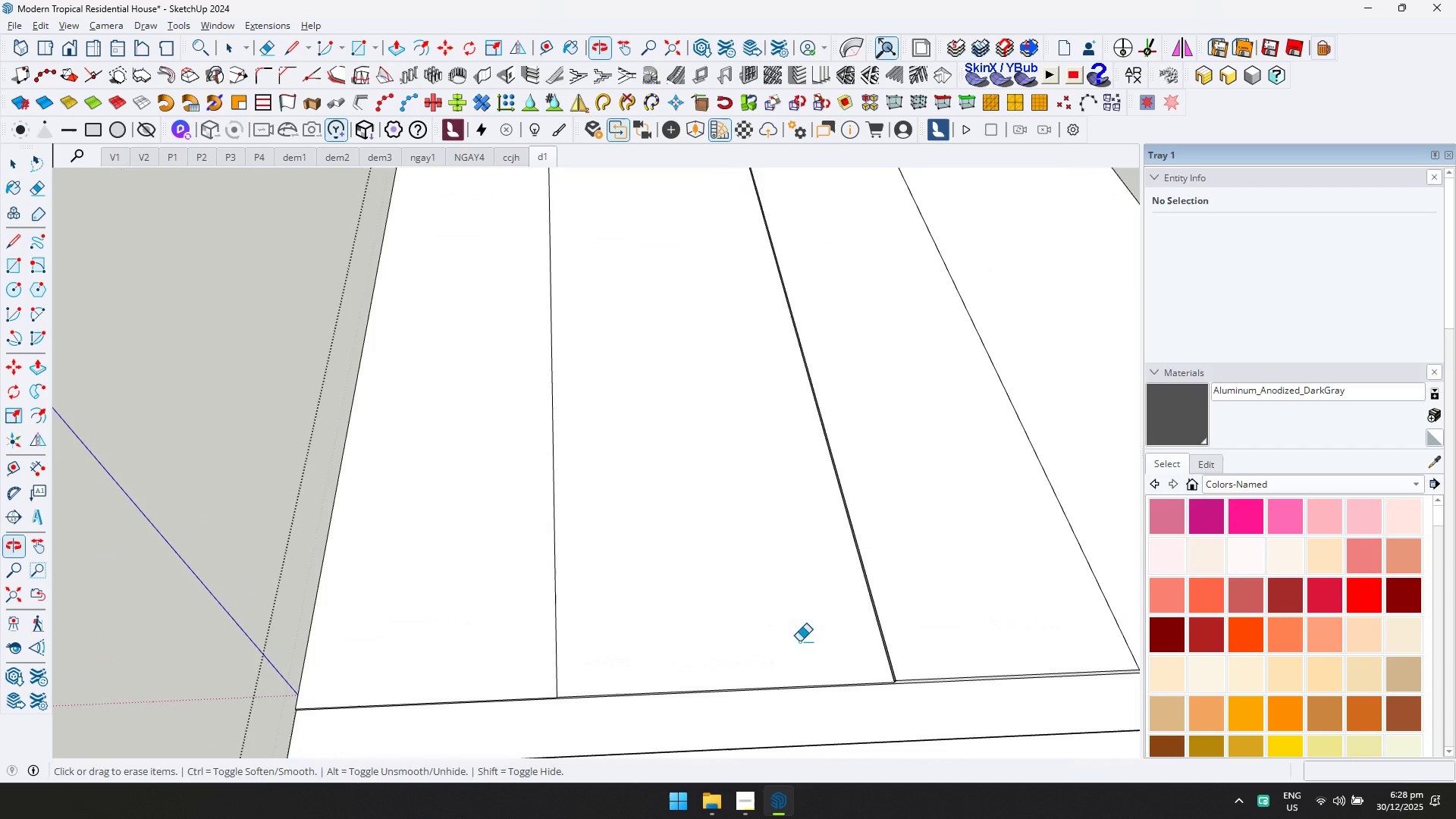 
scroll: coordinate [1236, 617], scroll_direction: up, amount: 1.0
 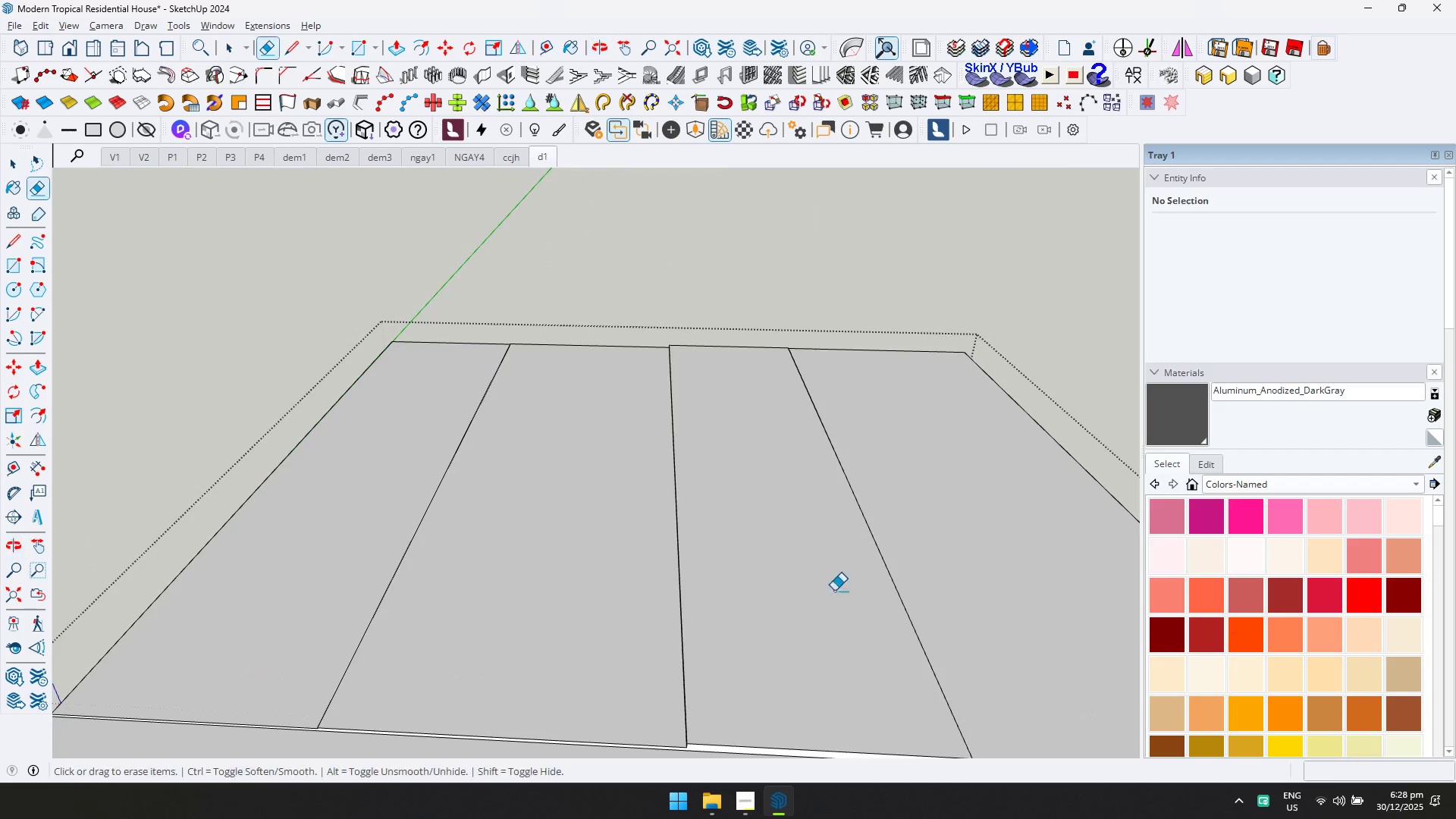 
key(Shift+ShiftLeft)
 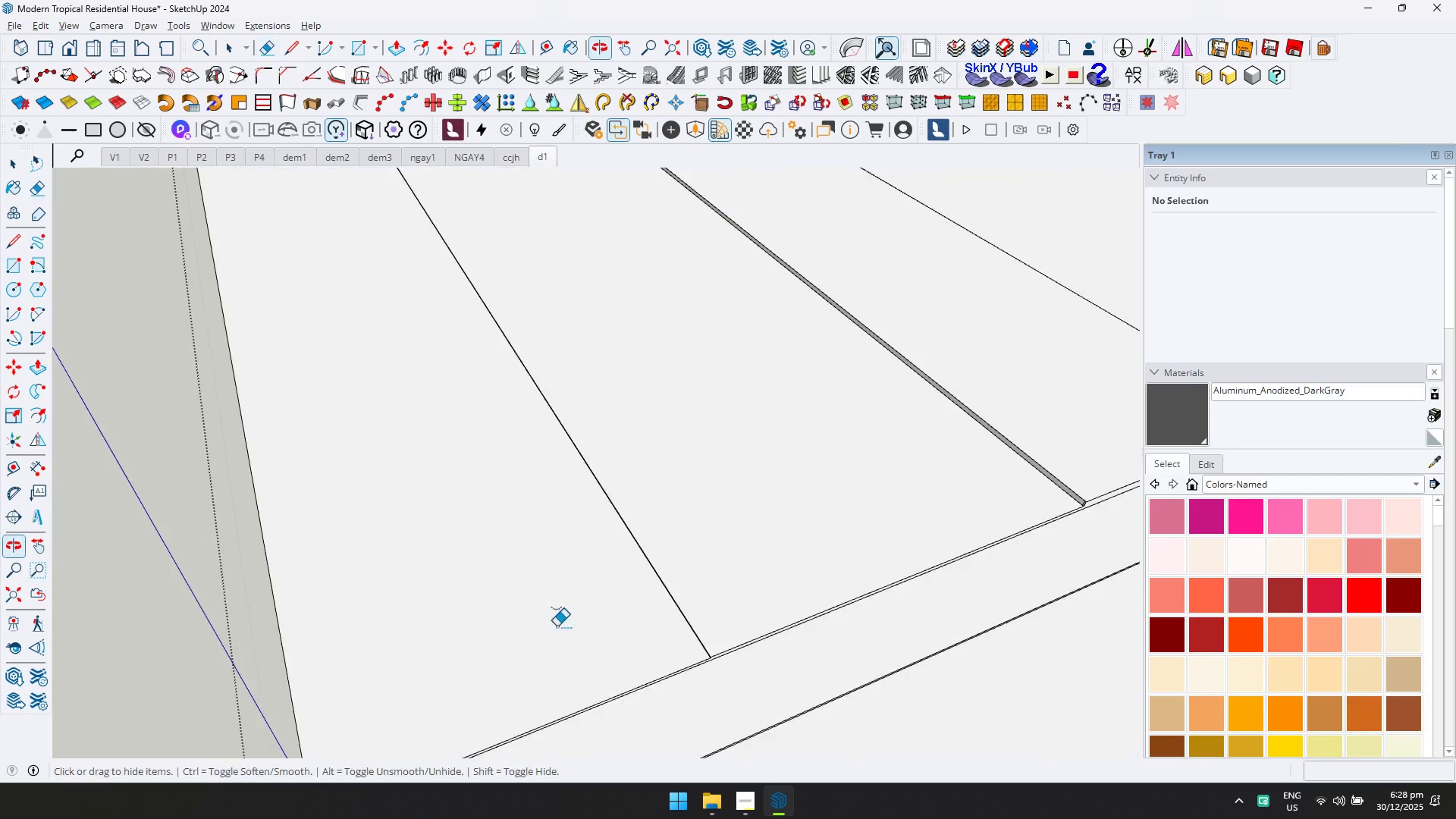 
scroll: coordinate [388, 698], scroll_direction: up, amount: 5.0
 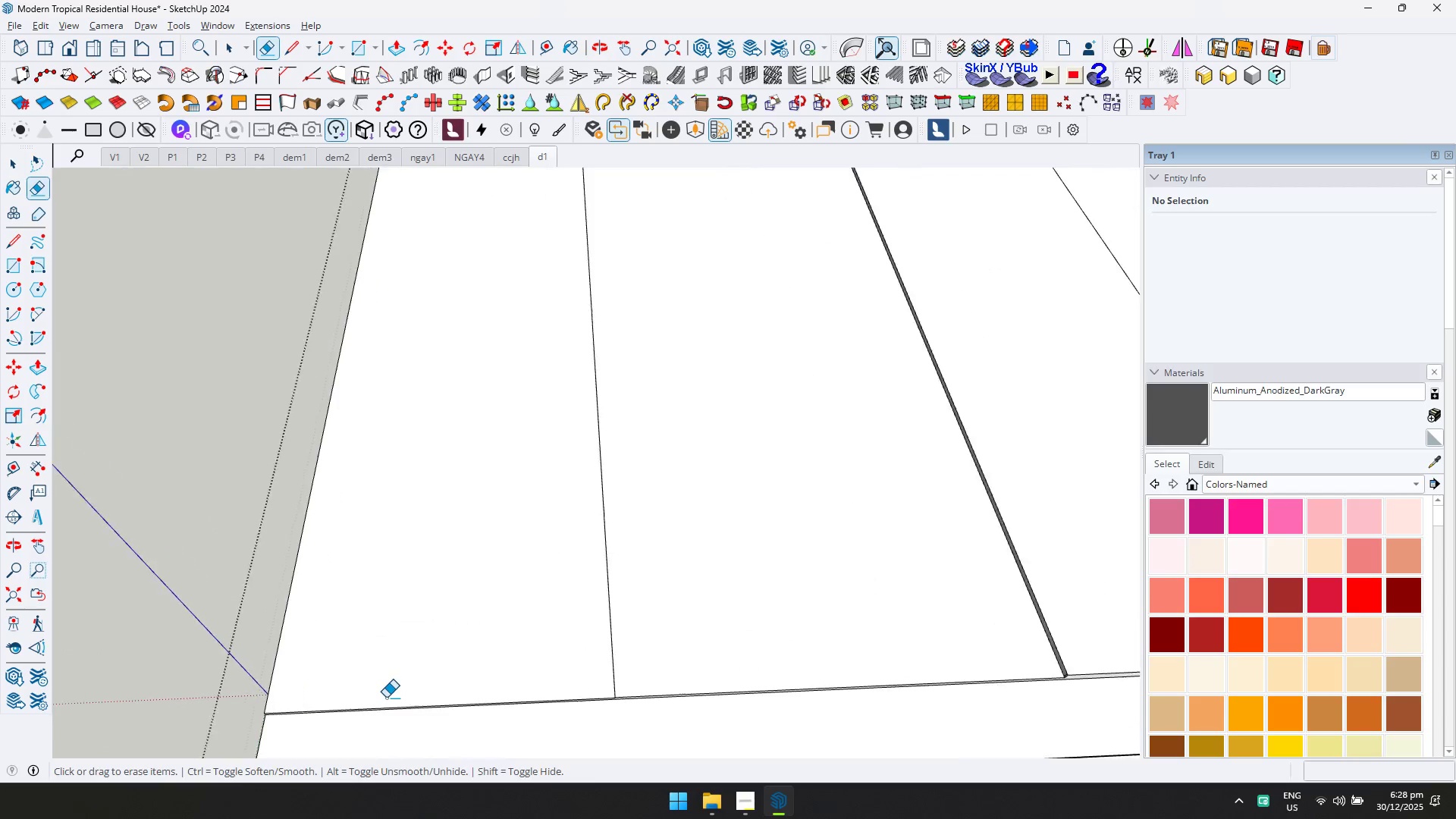 
key(T)
 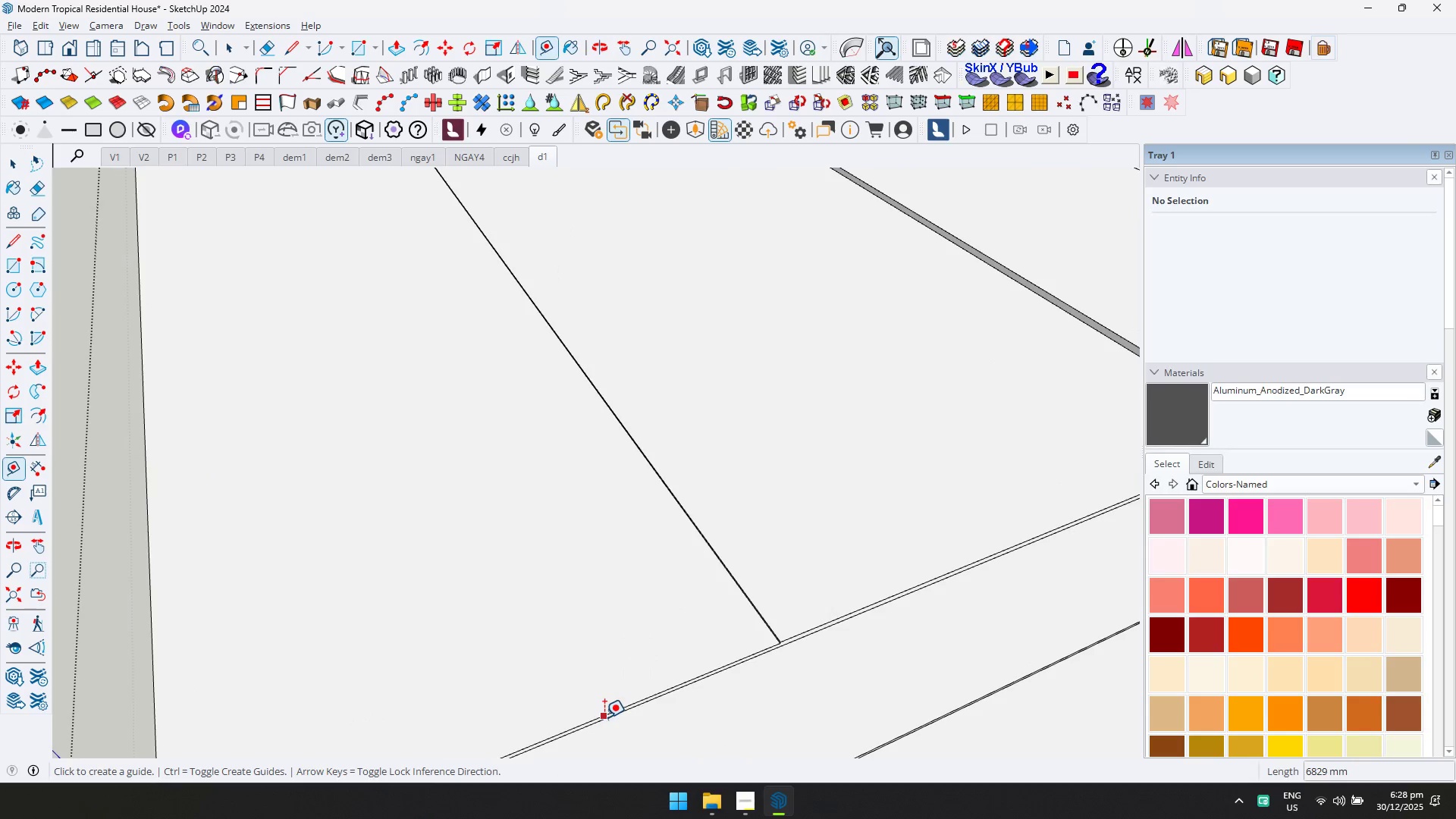 
left_click([607, 716])
 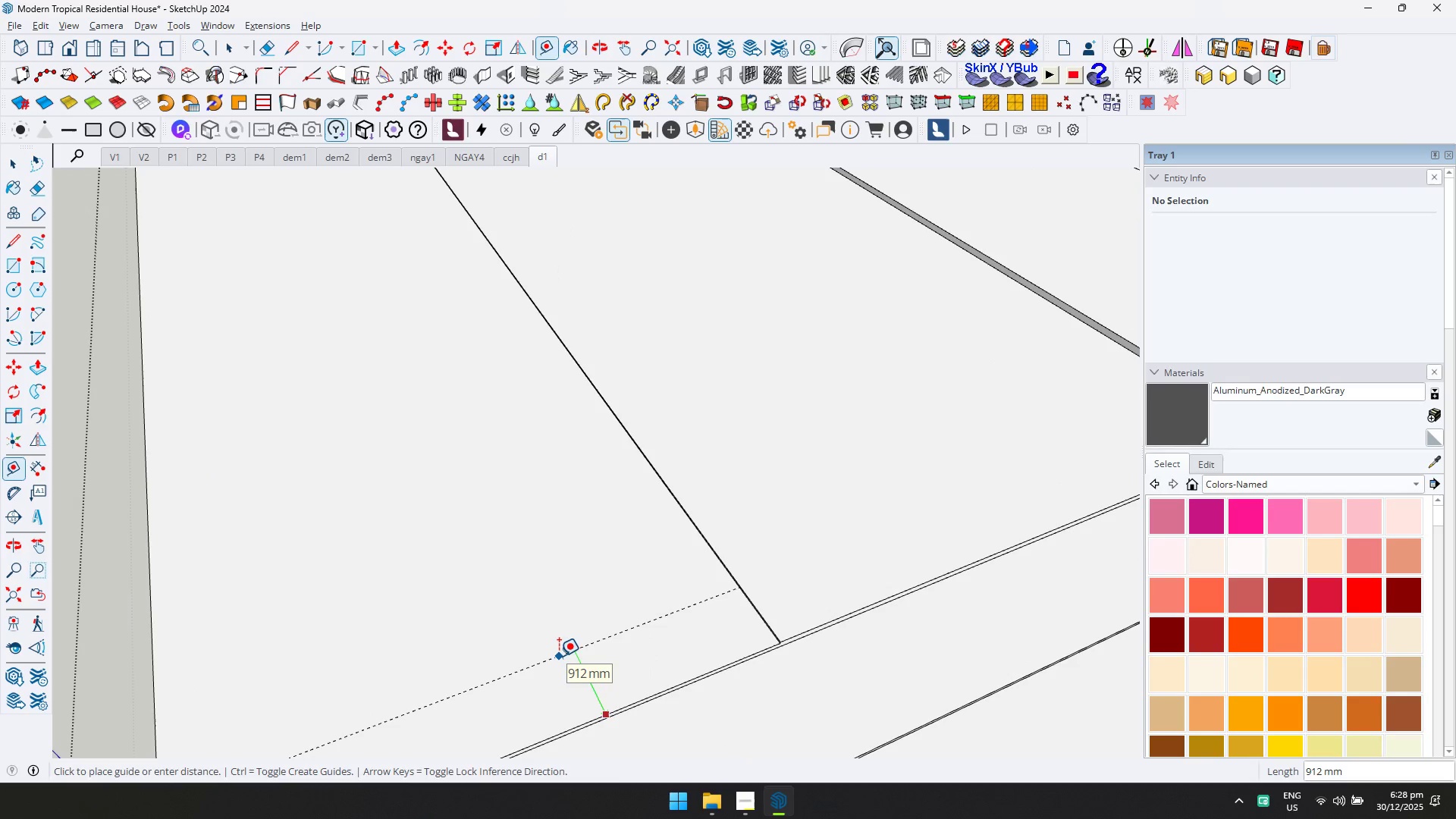 
scroll: coordinate [570, 698], scroll_direction: up, amount: 4.0
 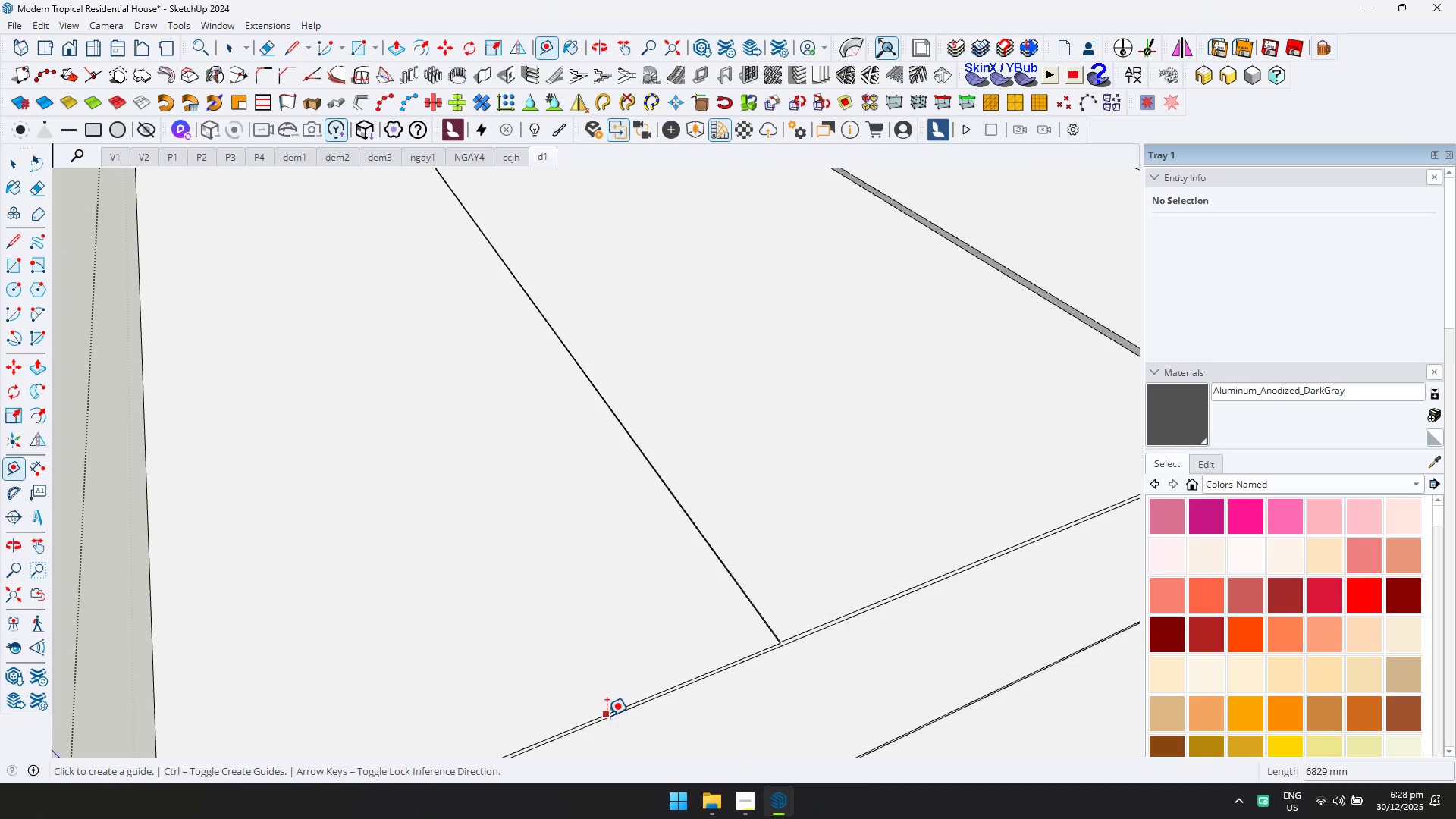 
type(200)
 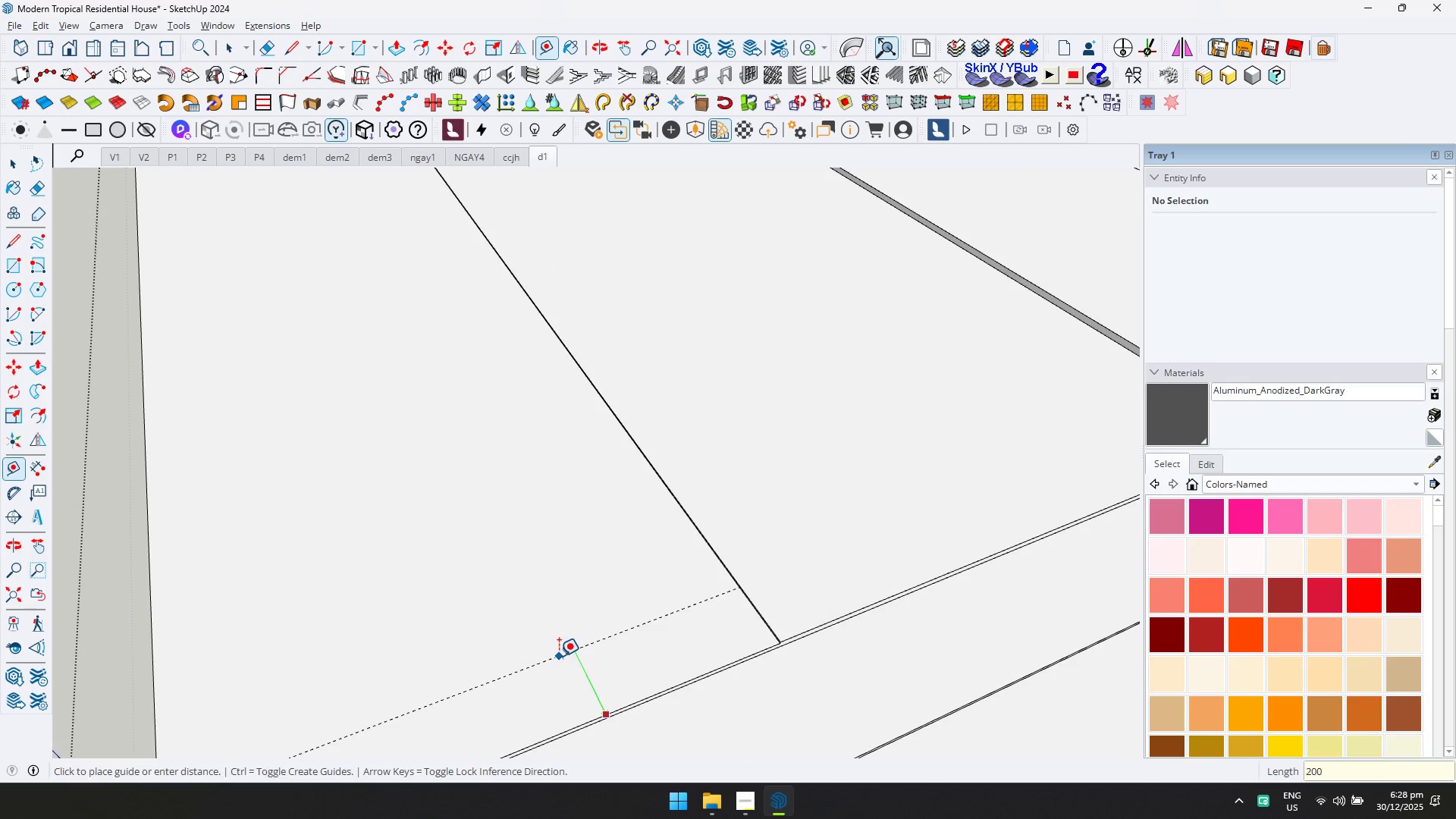 
key(Enter)
 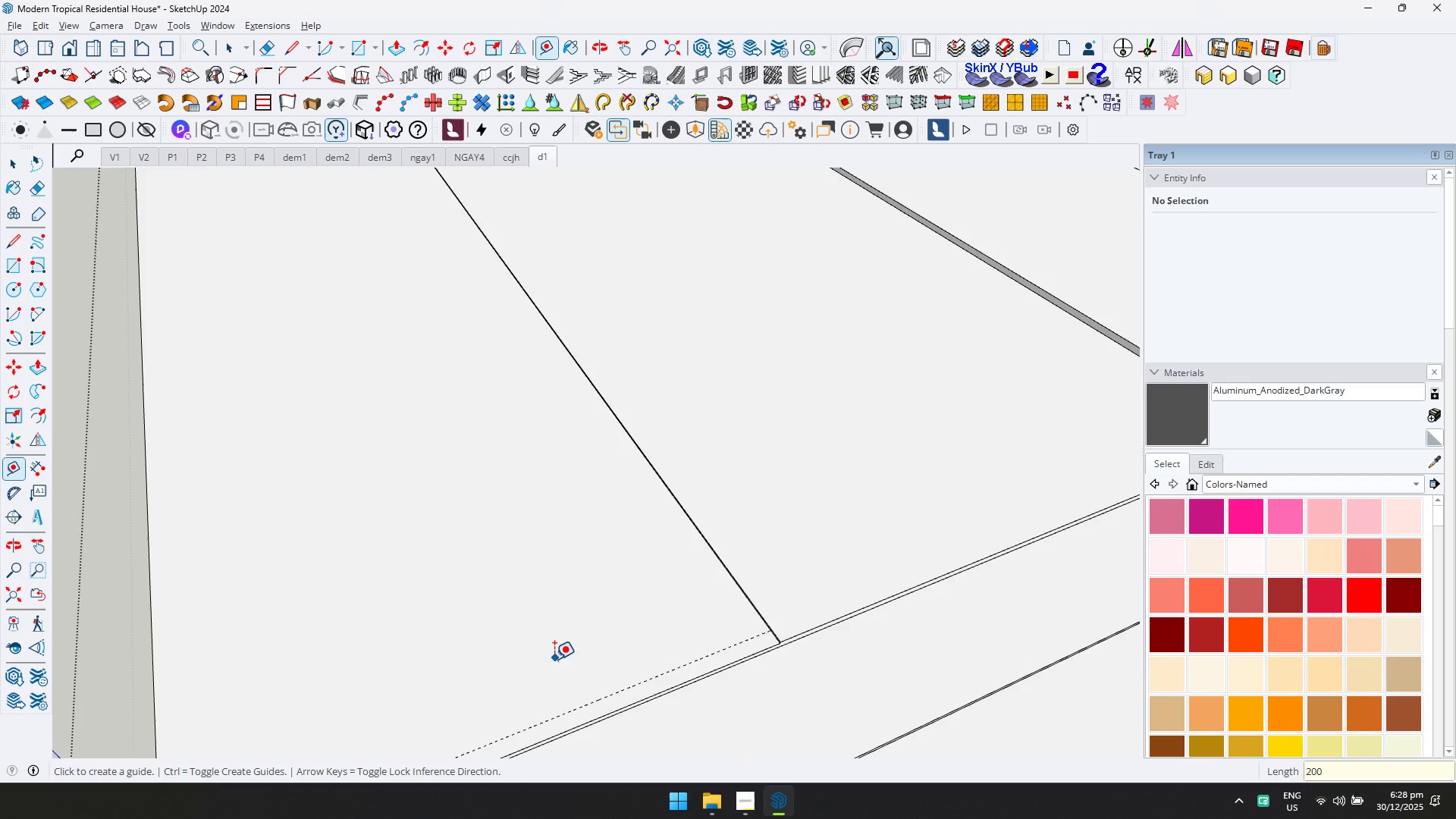 
hold_key(key=ShiftLeft, duration=0.34)
scroll: coordinate [564, 673], scroll_direction: down, amount: 6.0
 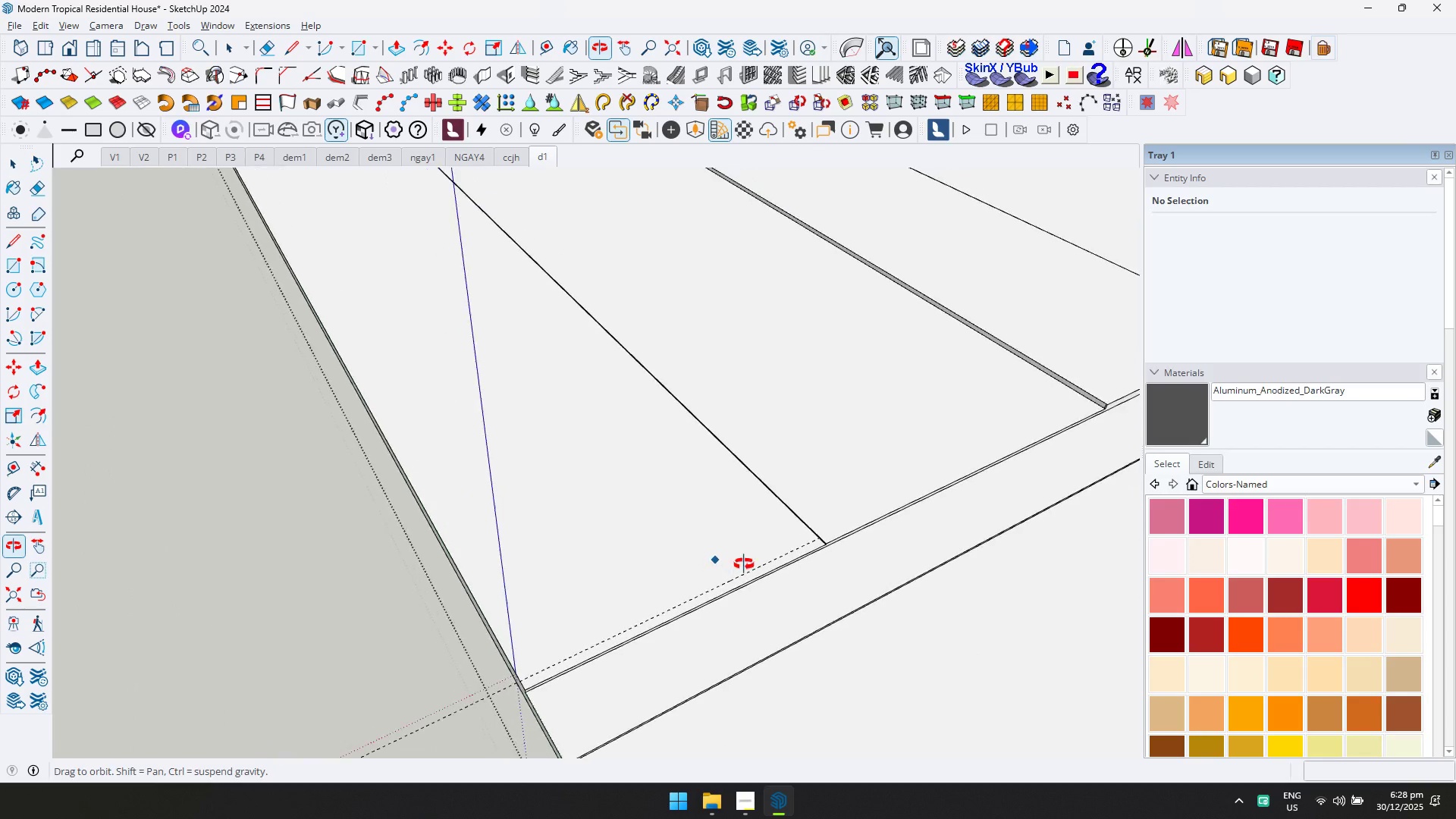 
key(L)
 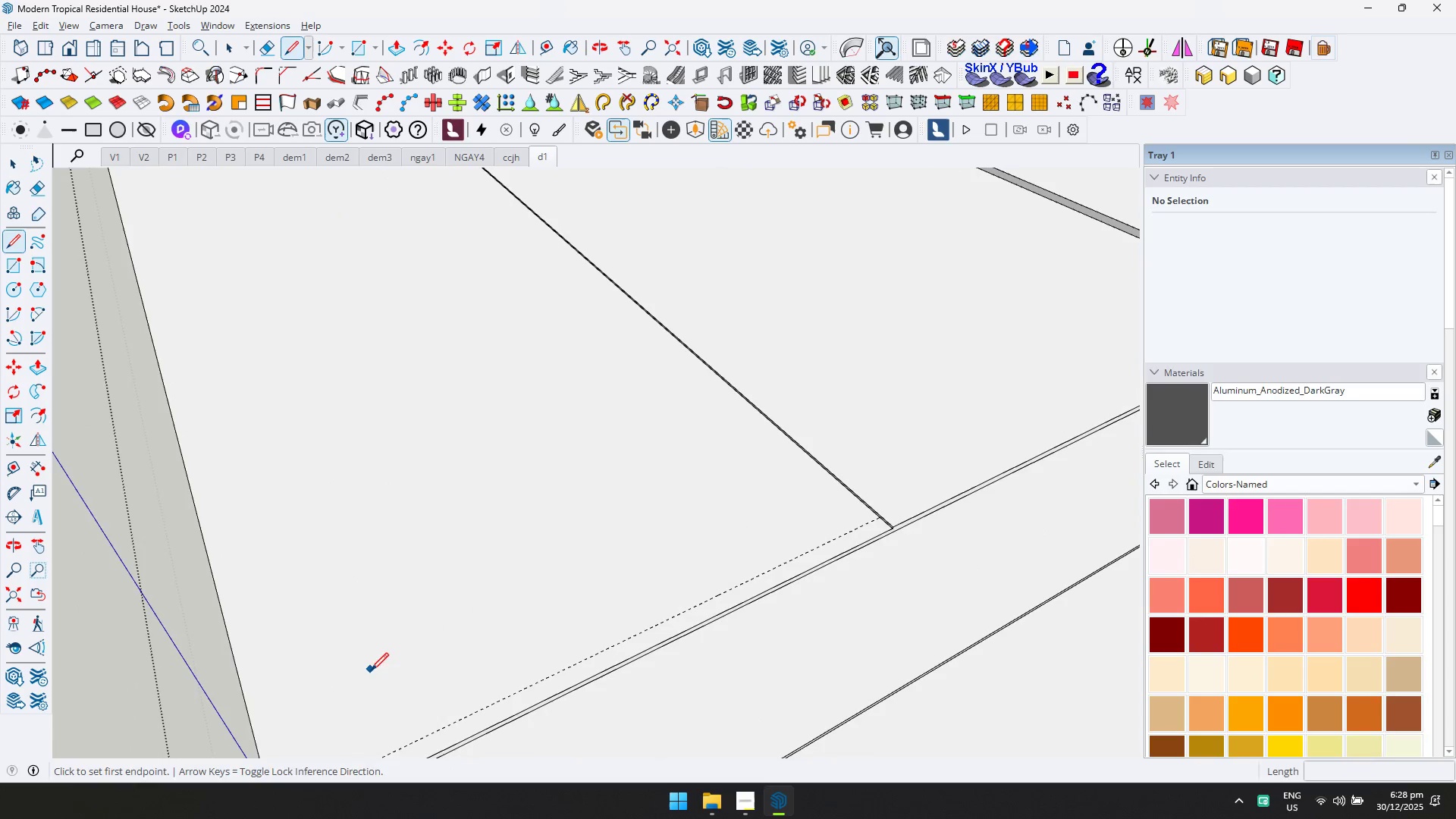 
scroll: coordinate [744, 564], scroll_direction: up, amount: 6.0
 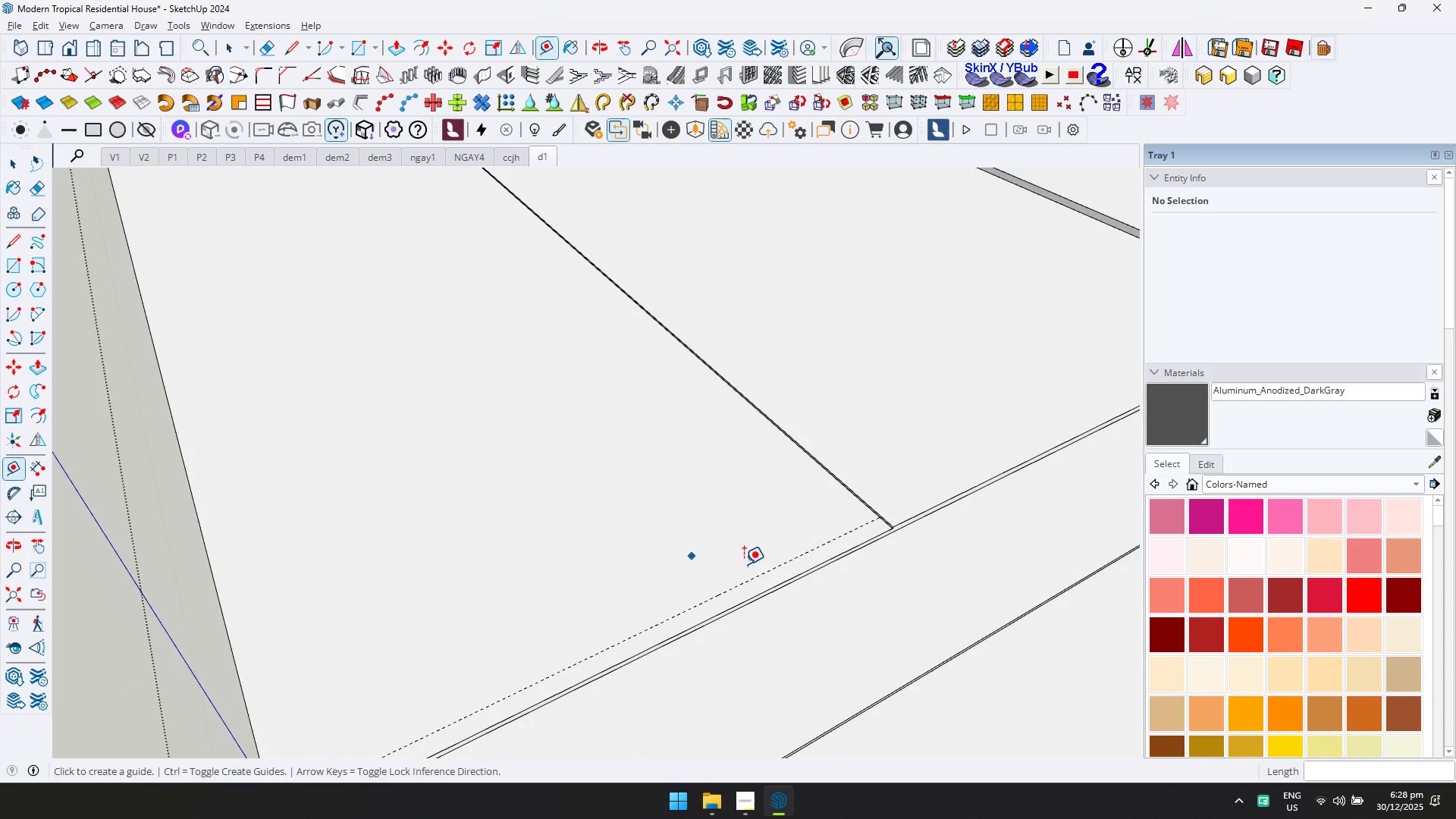 
key(Shift+ShiftLeft)
 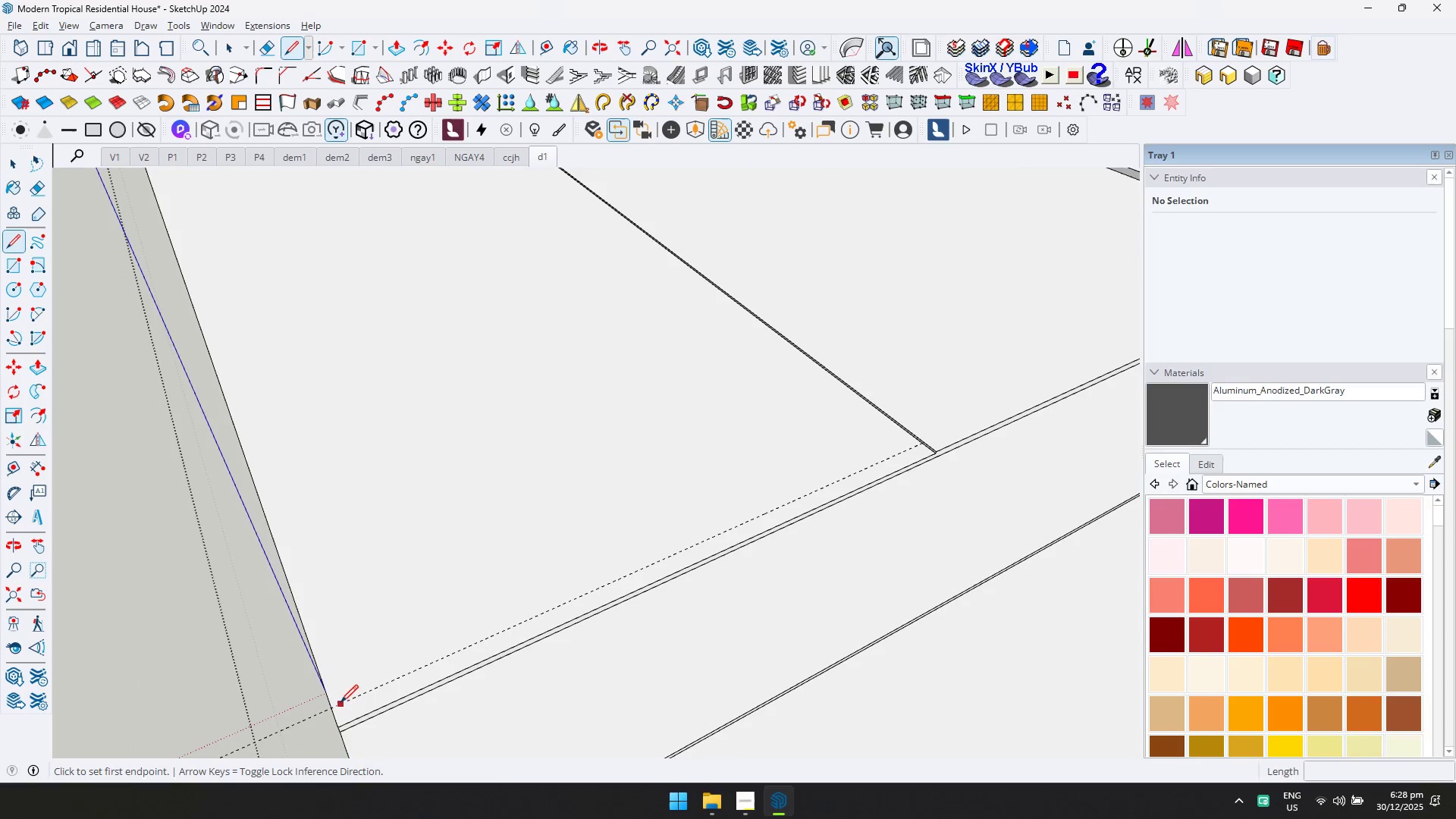 
left_click([334, 706])
 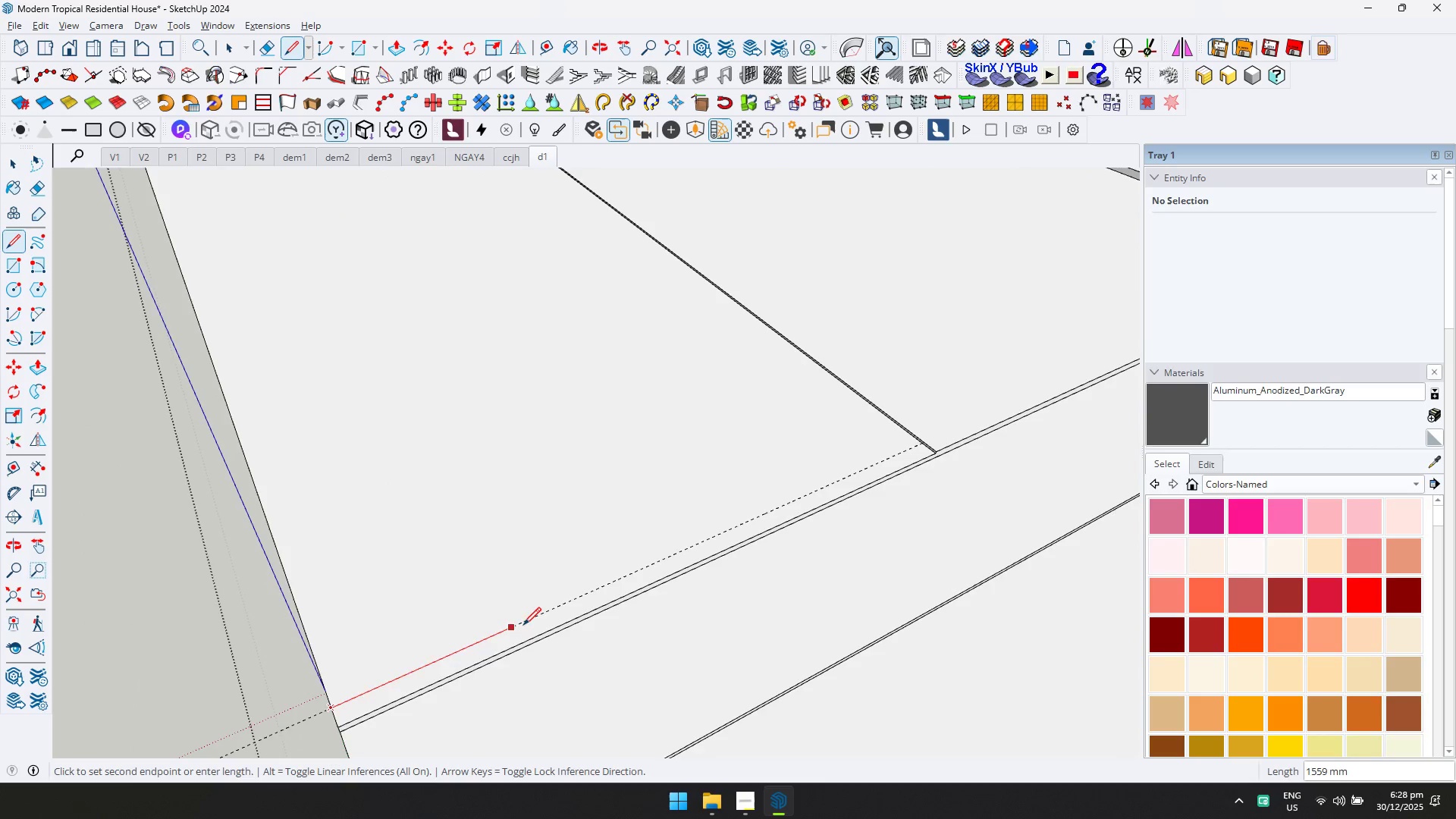 
scroll: coordinate [845, 435], scroll_direction: up, amount: 4.0
 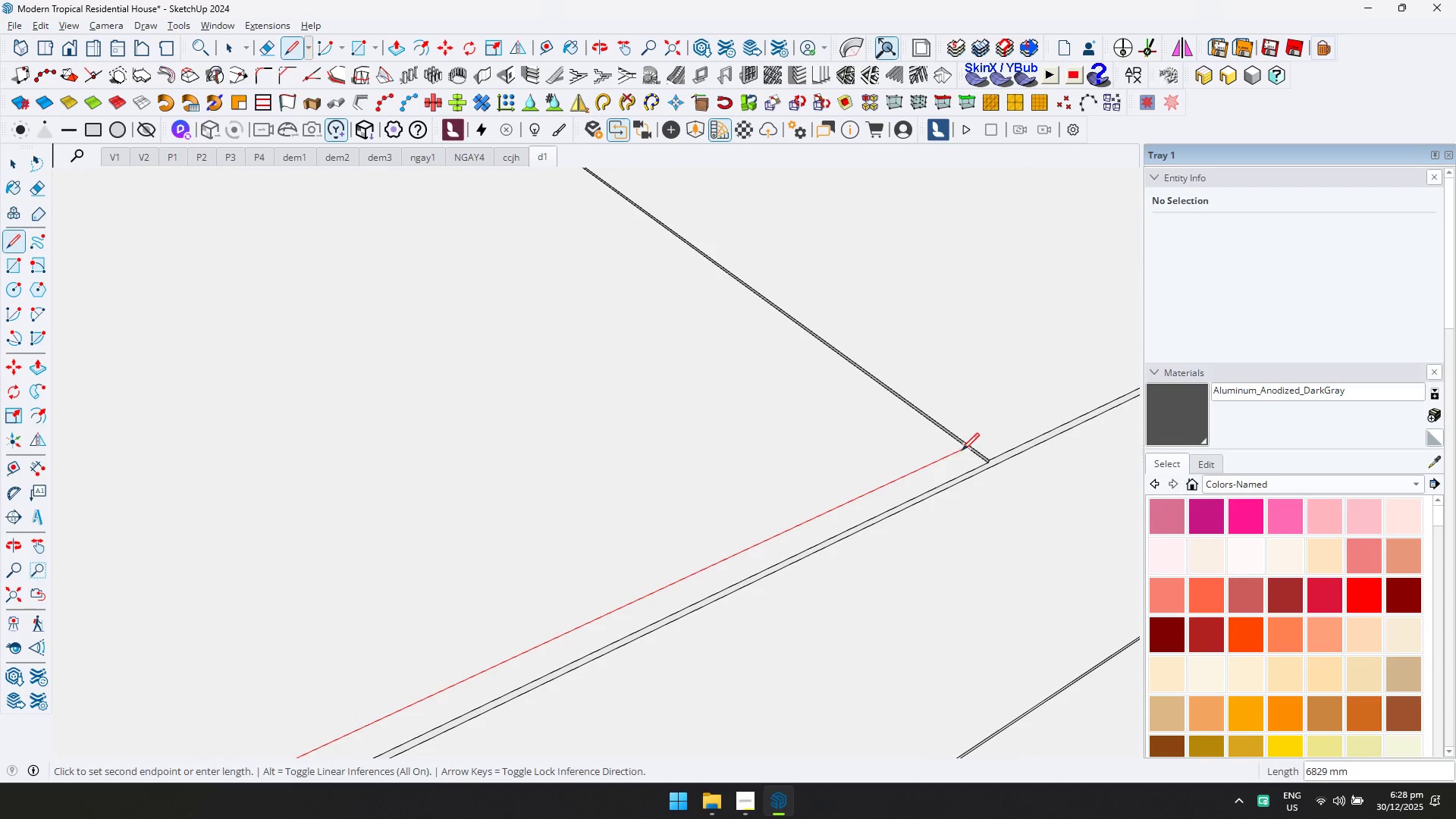 
left_click([963, 450])
 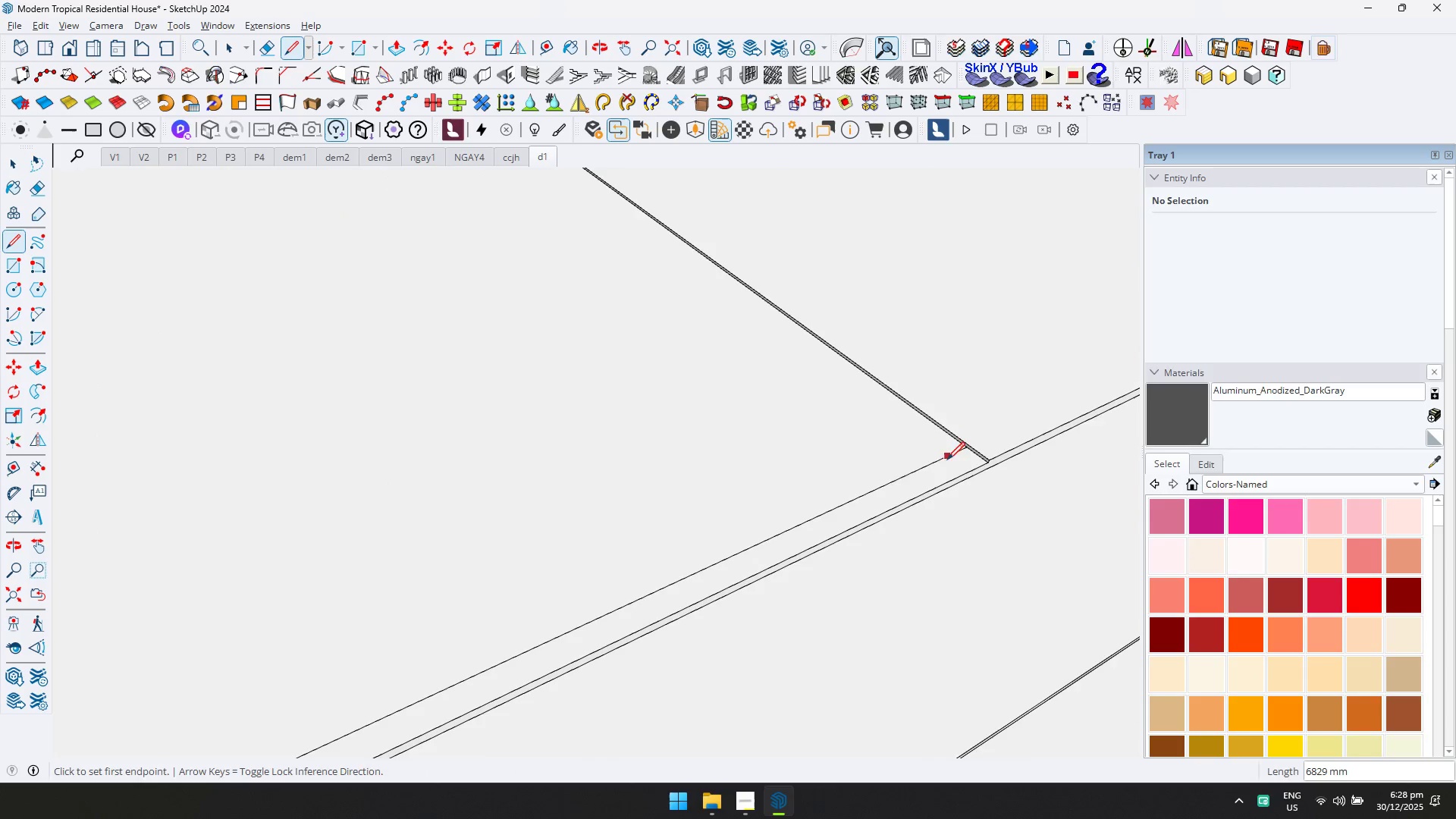 
key(Shift+ShiftLeft)
 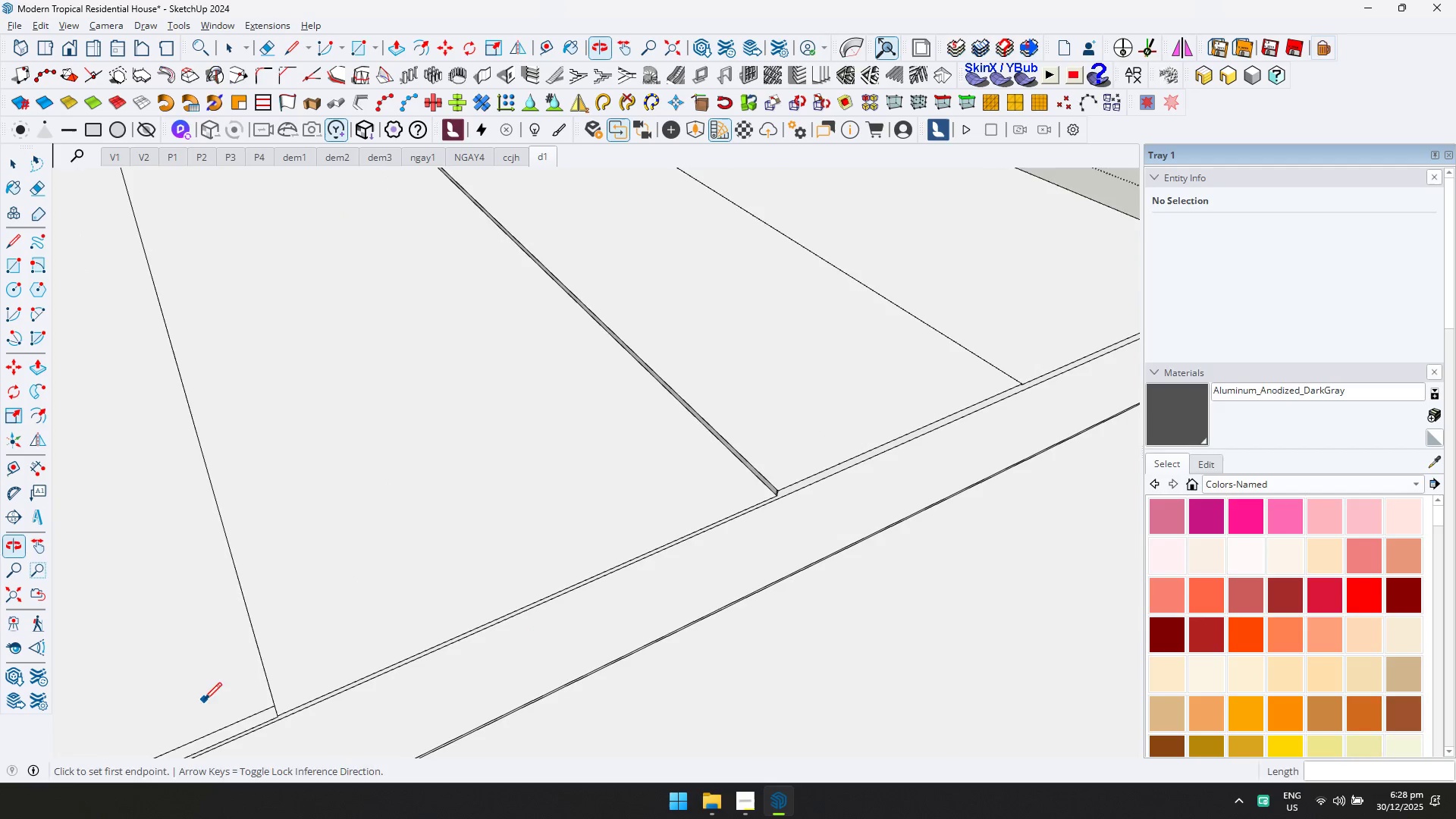 
key(Shift+ShiftLeft)
 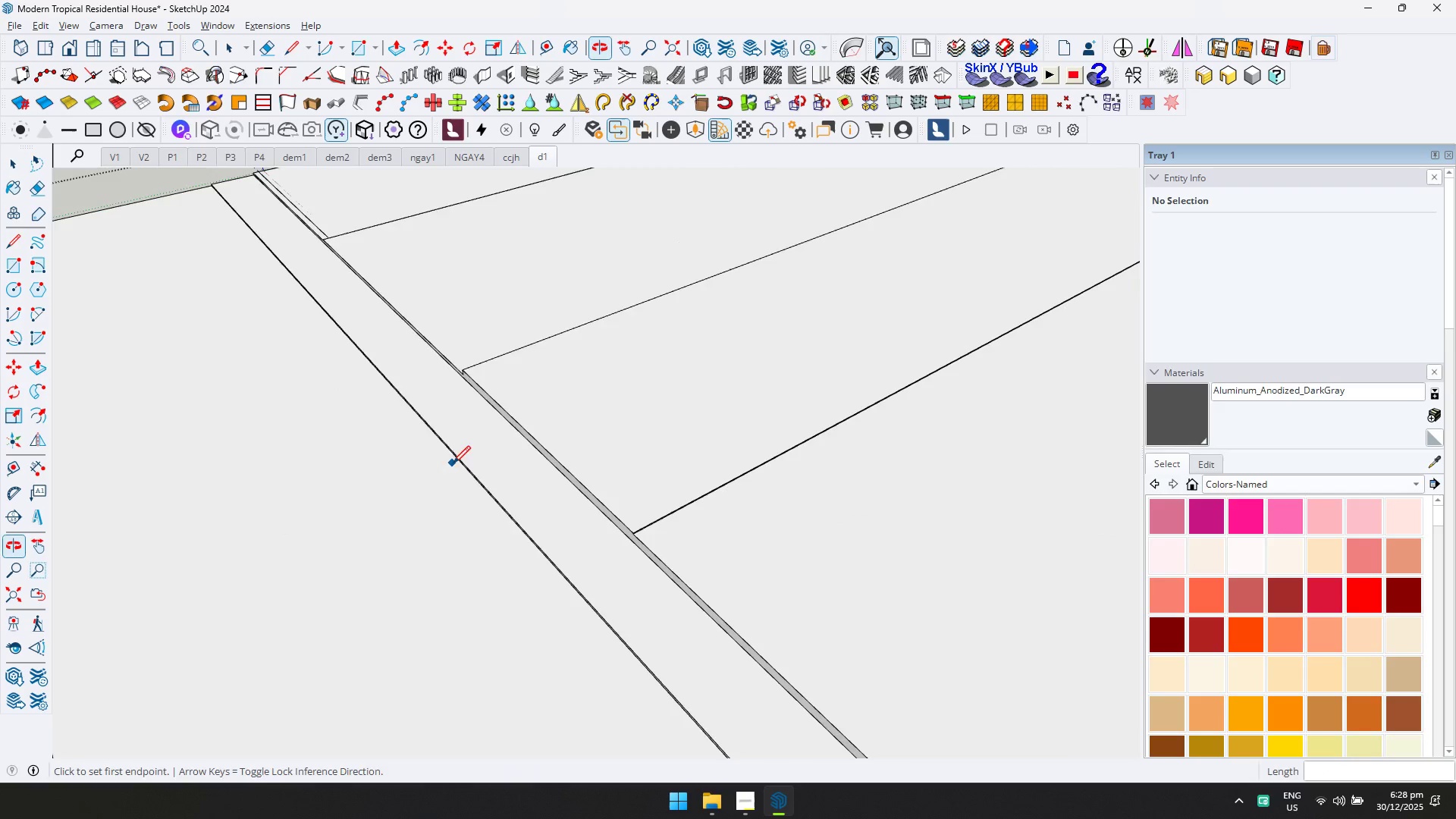 
scroll: coordinate [805, 450], scroll_direction: down, amount: 7.0
 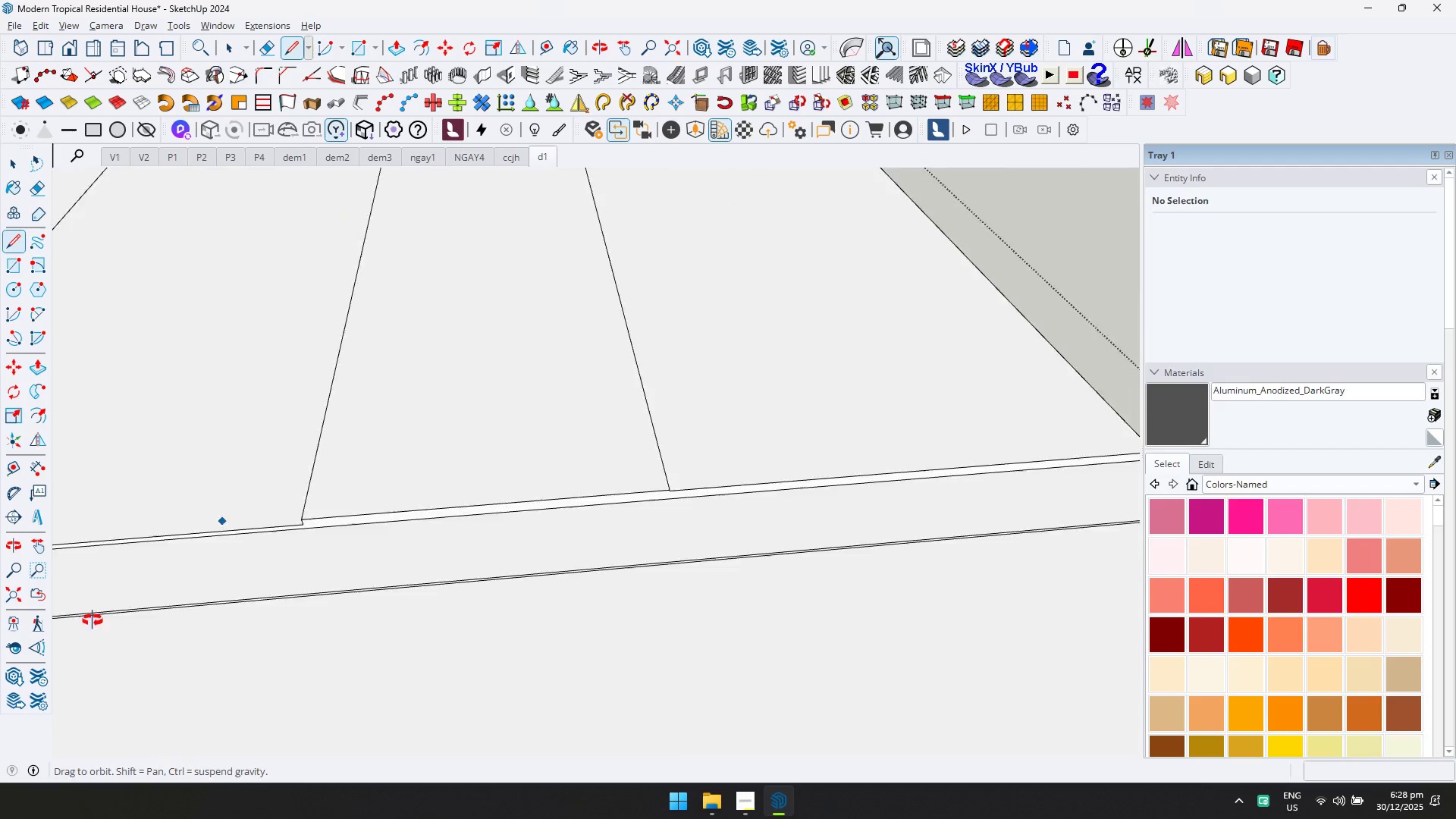 
scroll: coordinate [645, 535], scroll_direction: up, amount: 2.0
 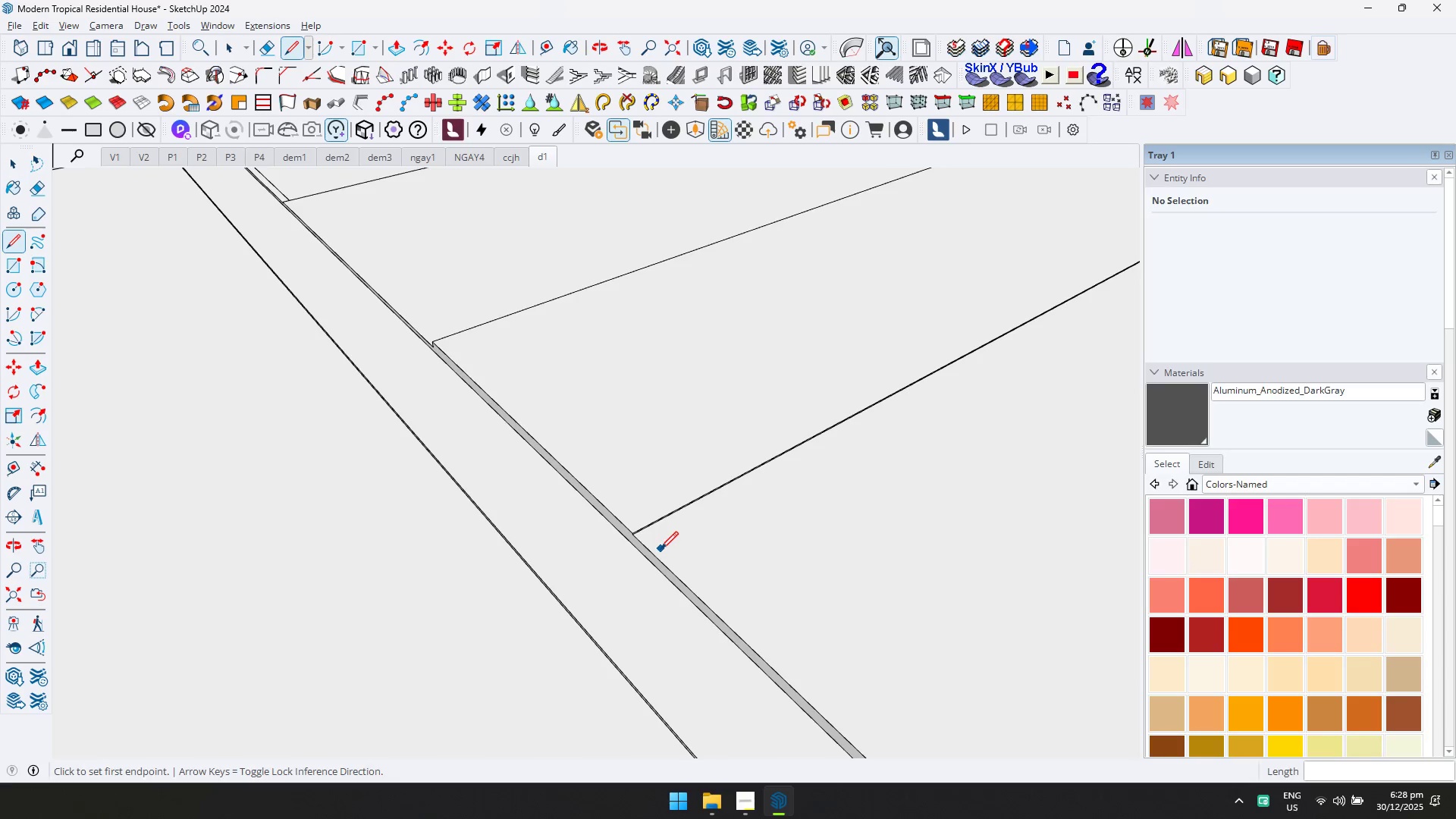 
key(T)
 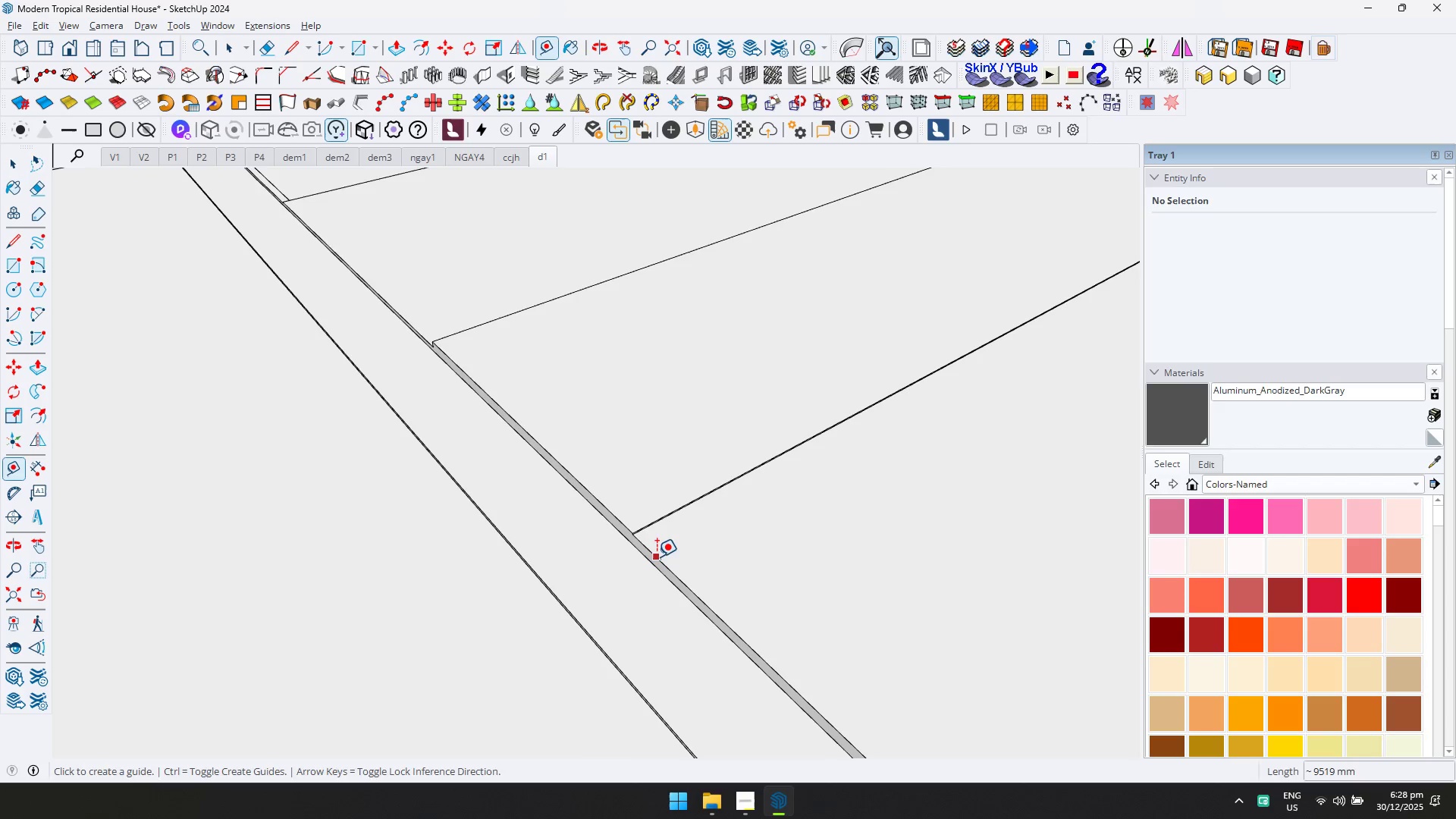 
left_click([657, 557])
 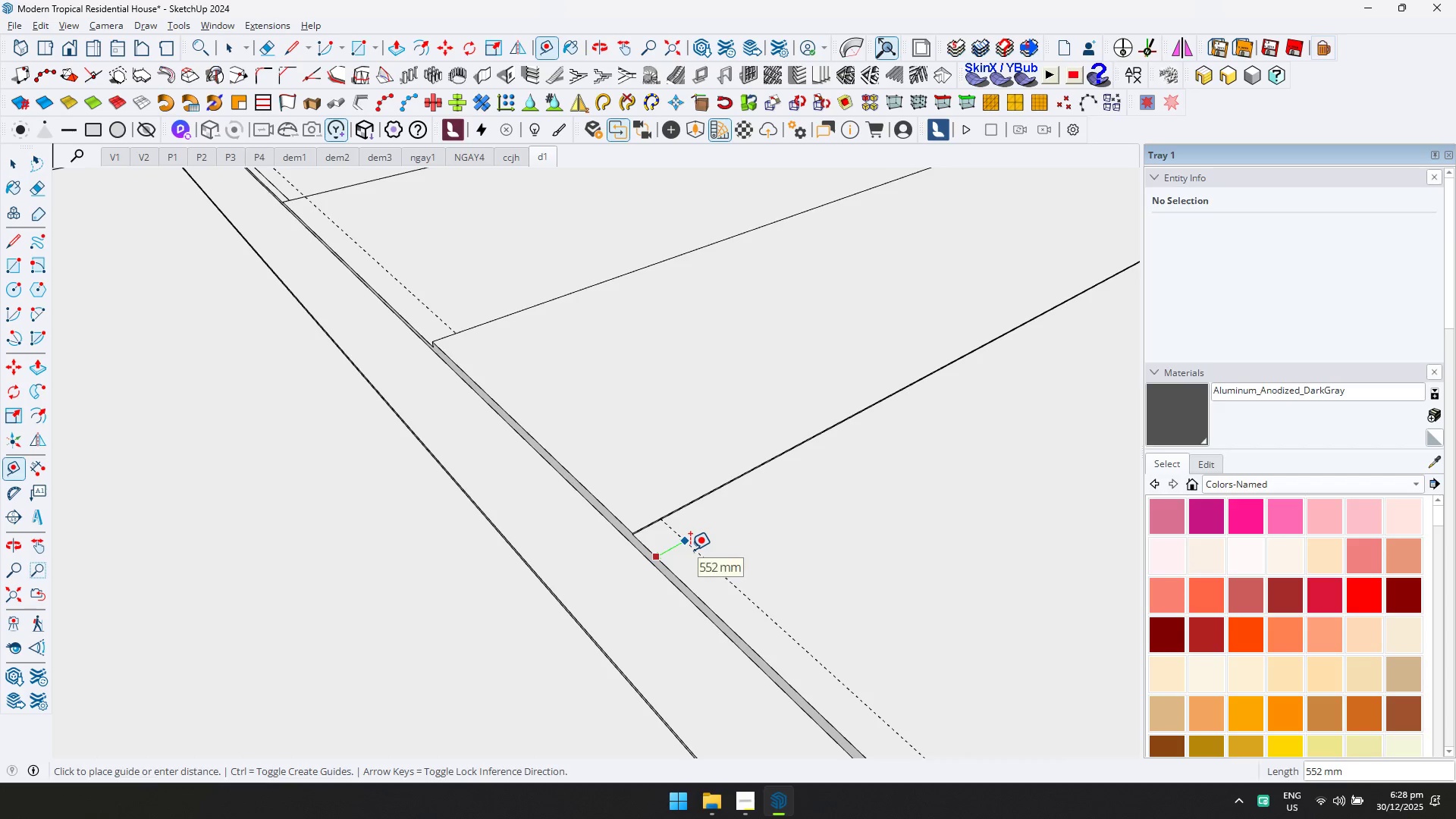 
type(25)
 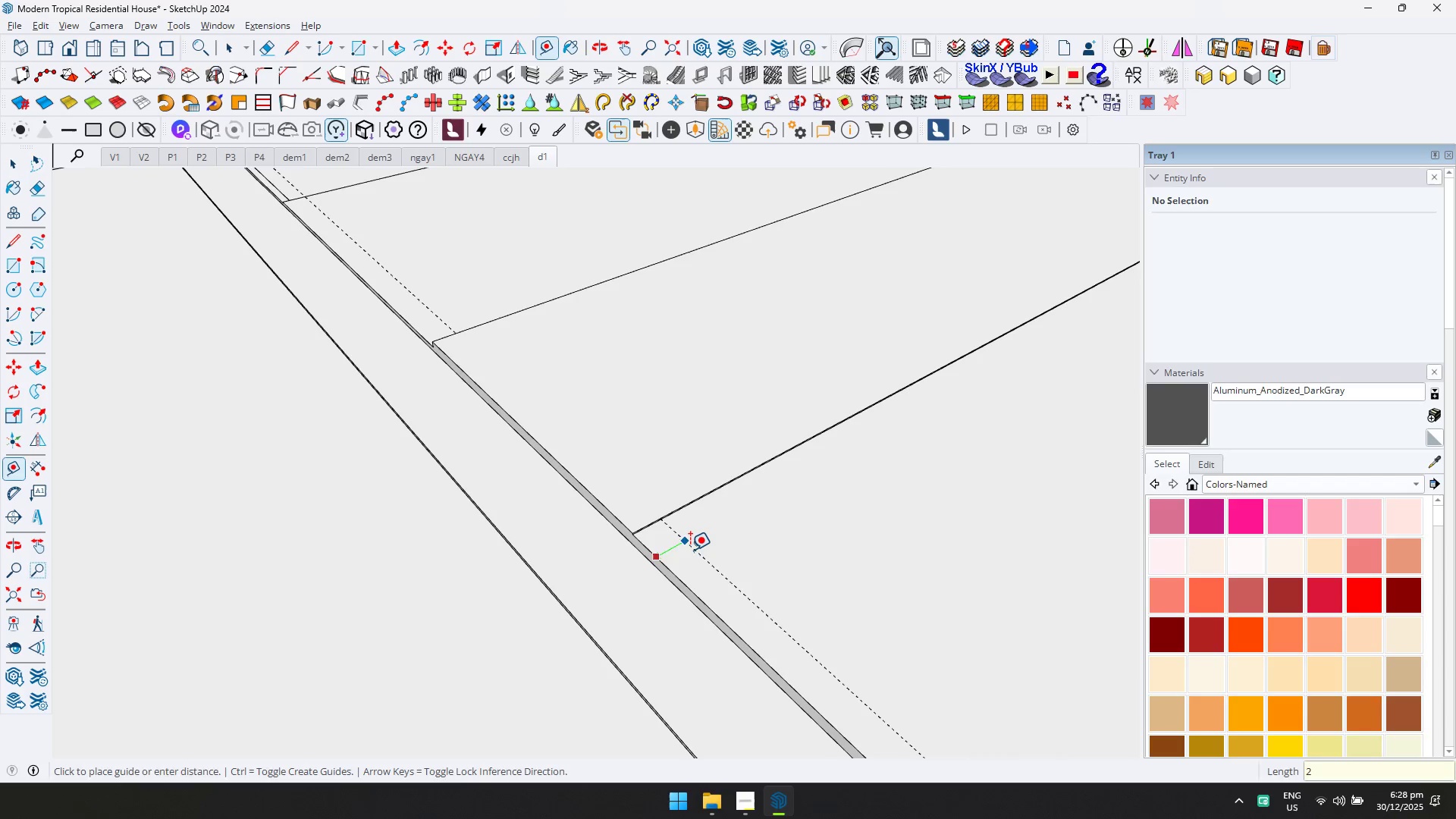 
key(Enter)
 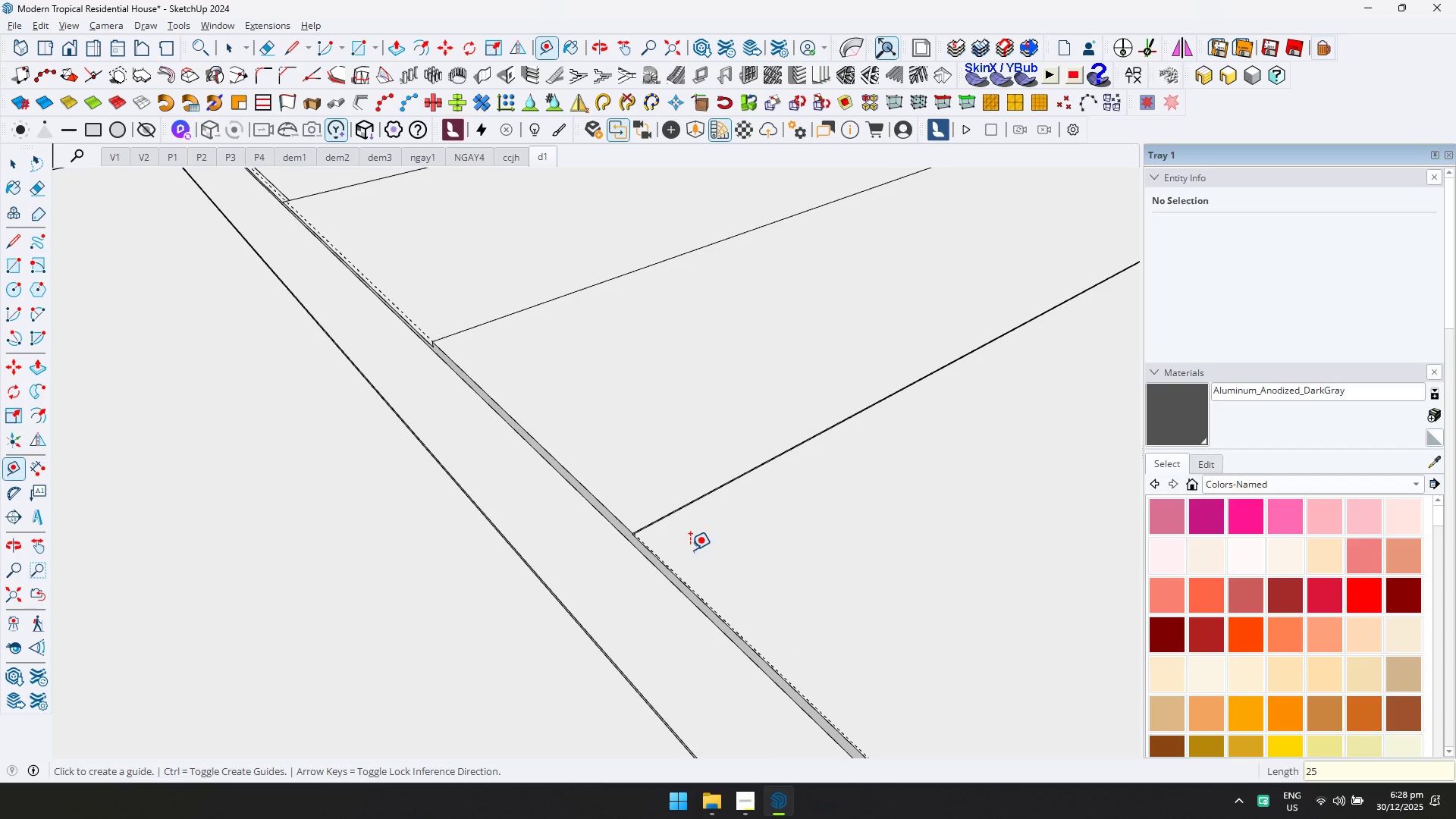 
key(Control+ControlLeft)
 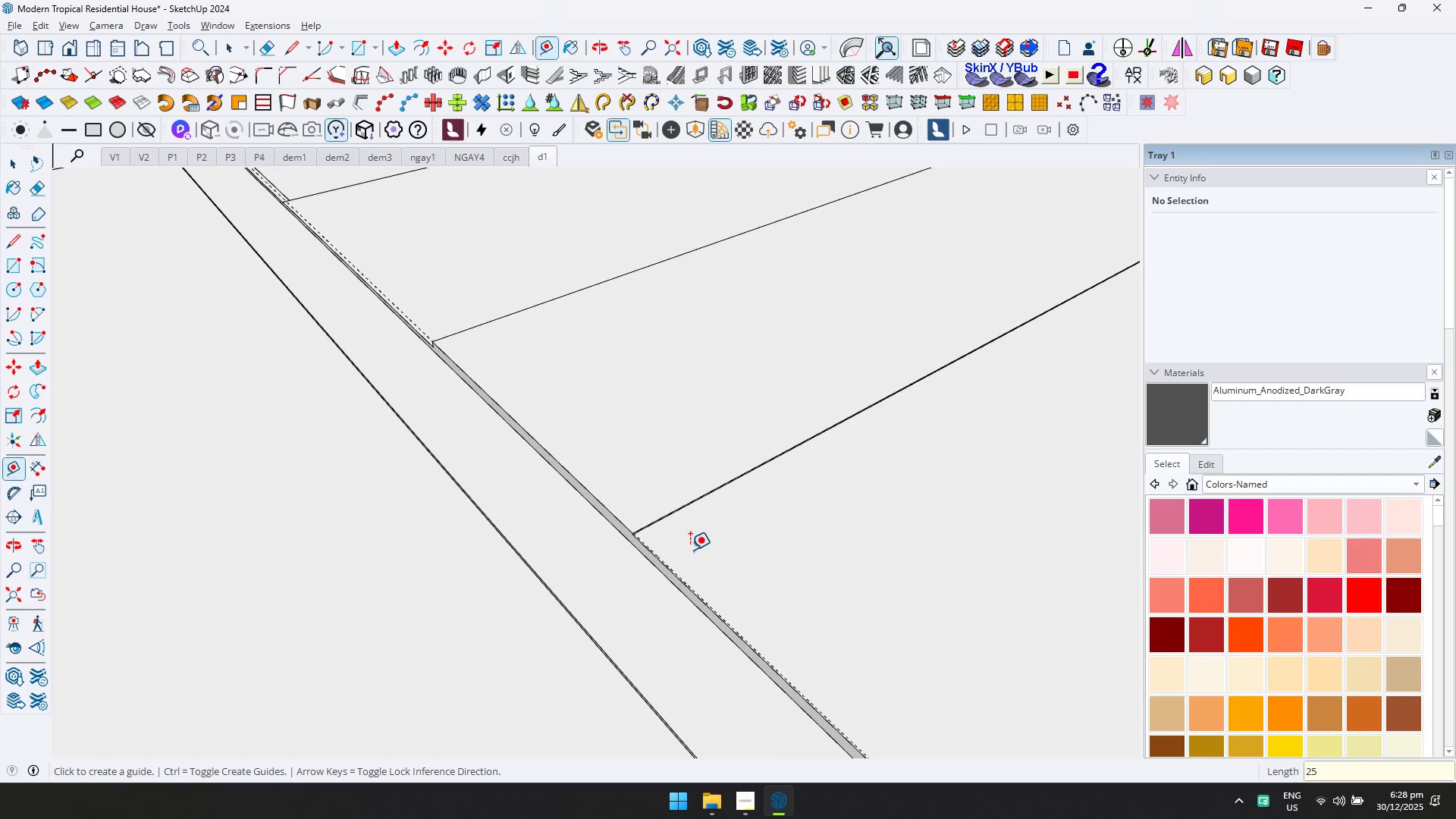 
key(Control+Z)
 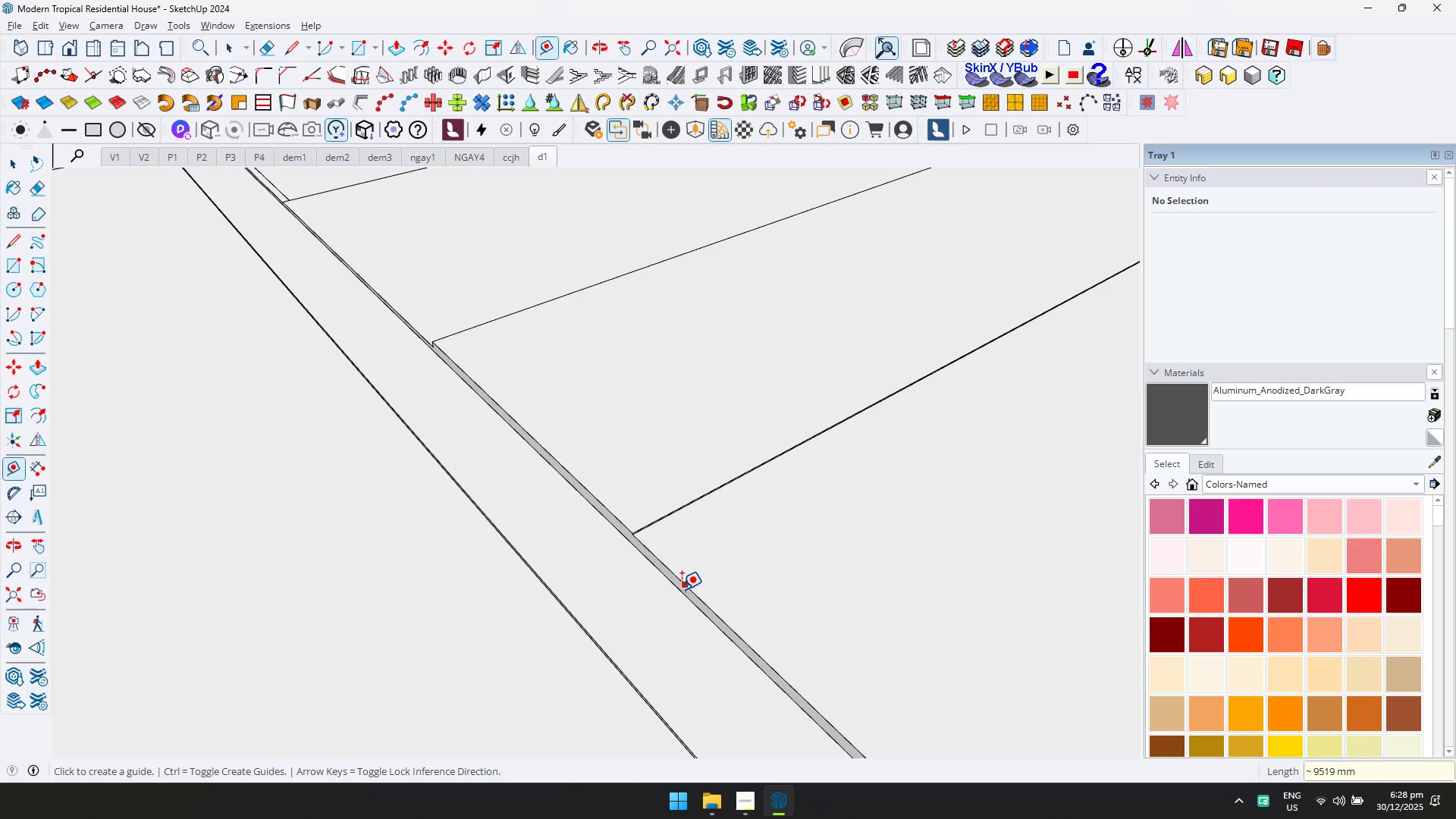 
left_click([692, 586])
 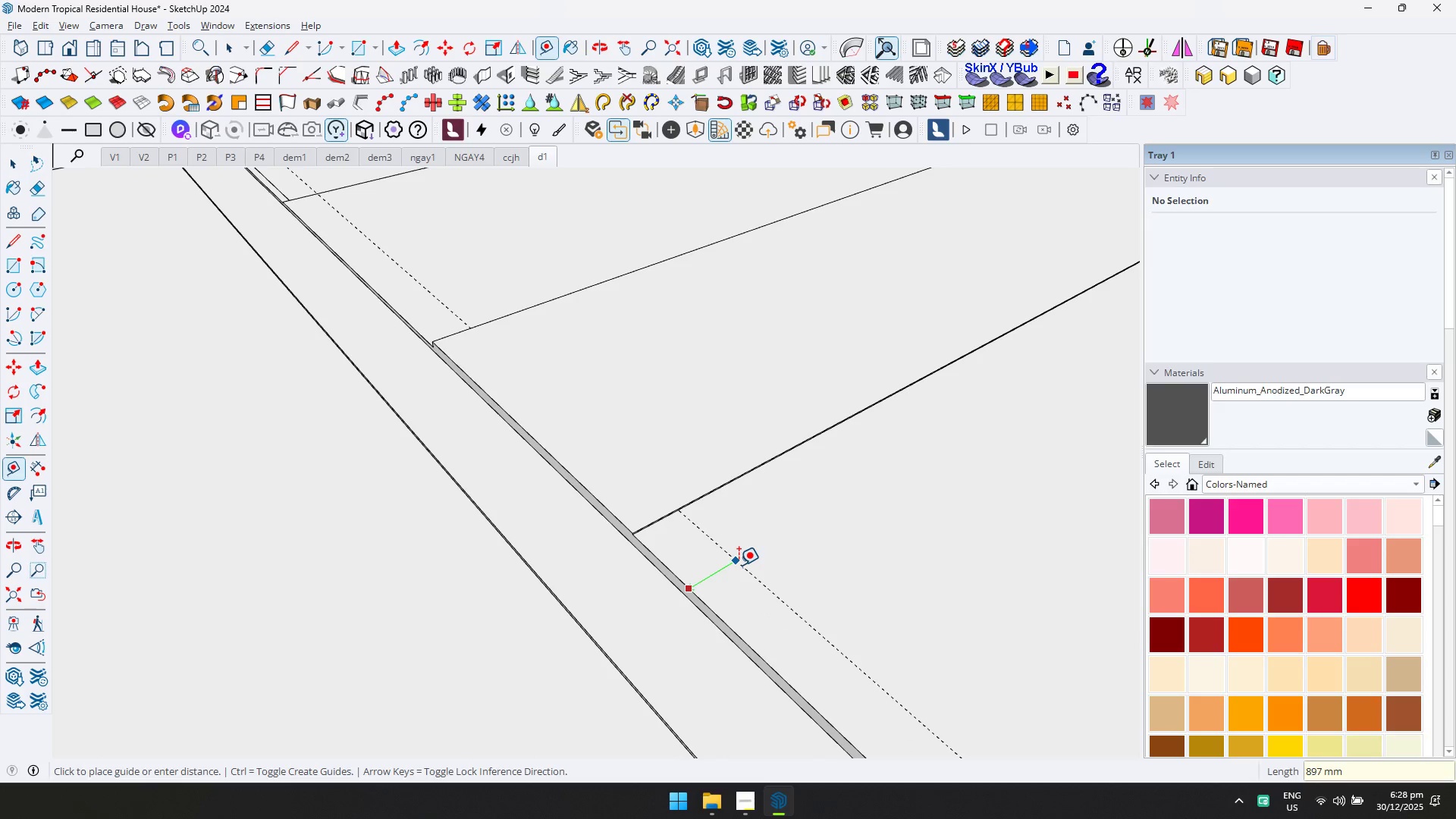 
type(200)
 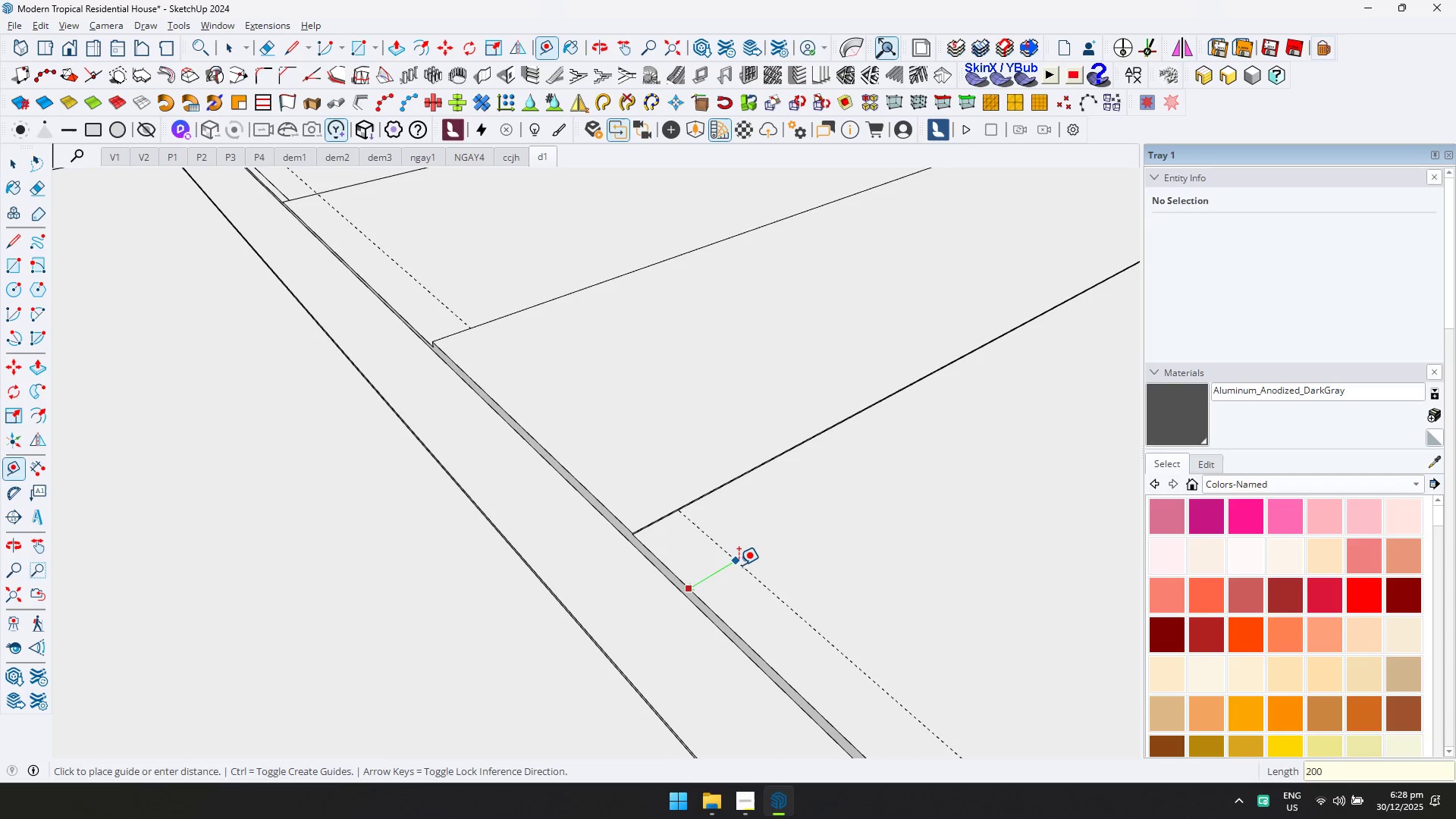 
key(Enter)
 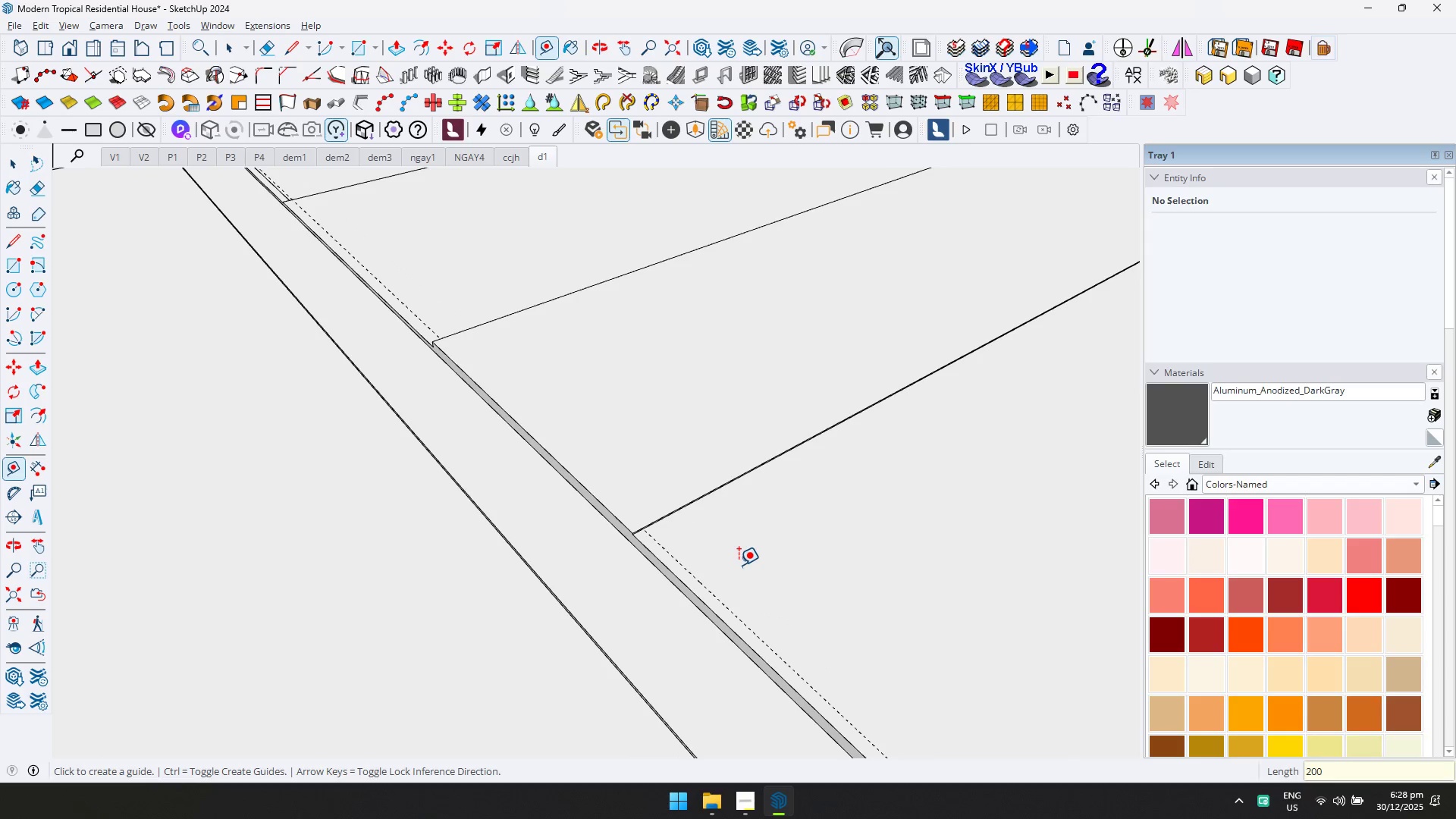 
key(L)
 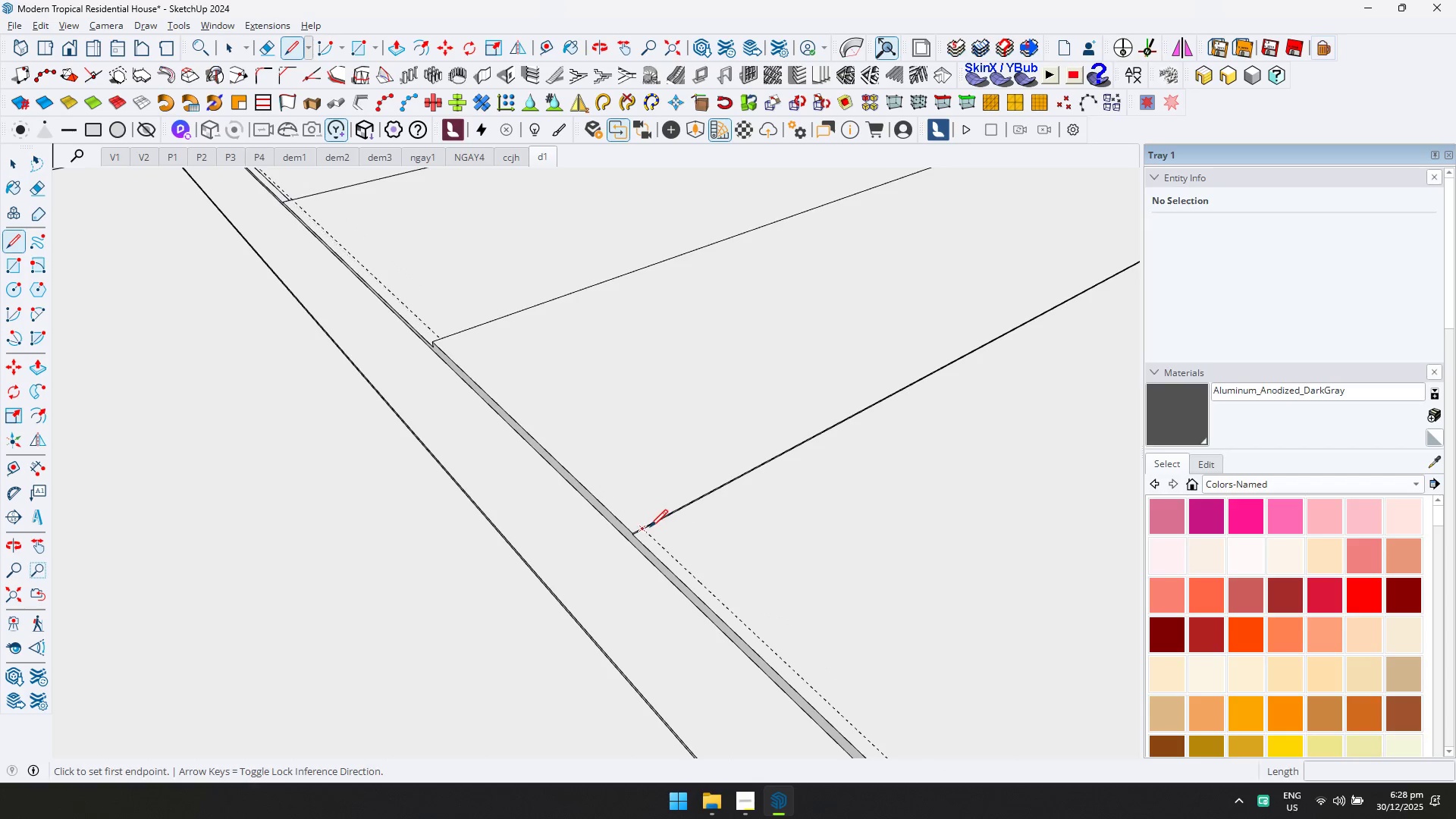 
scroll: coordinate [645, 535], scroll_direction: up, amount: 12.0
 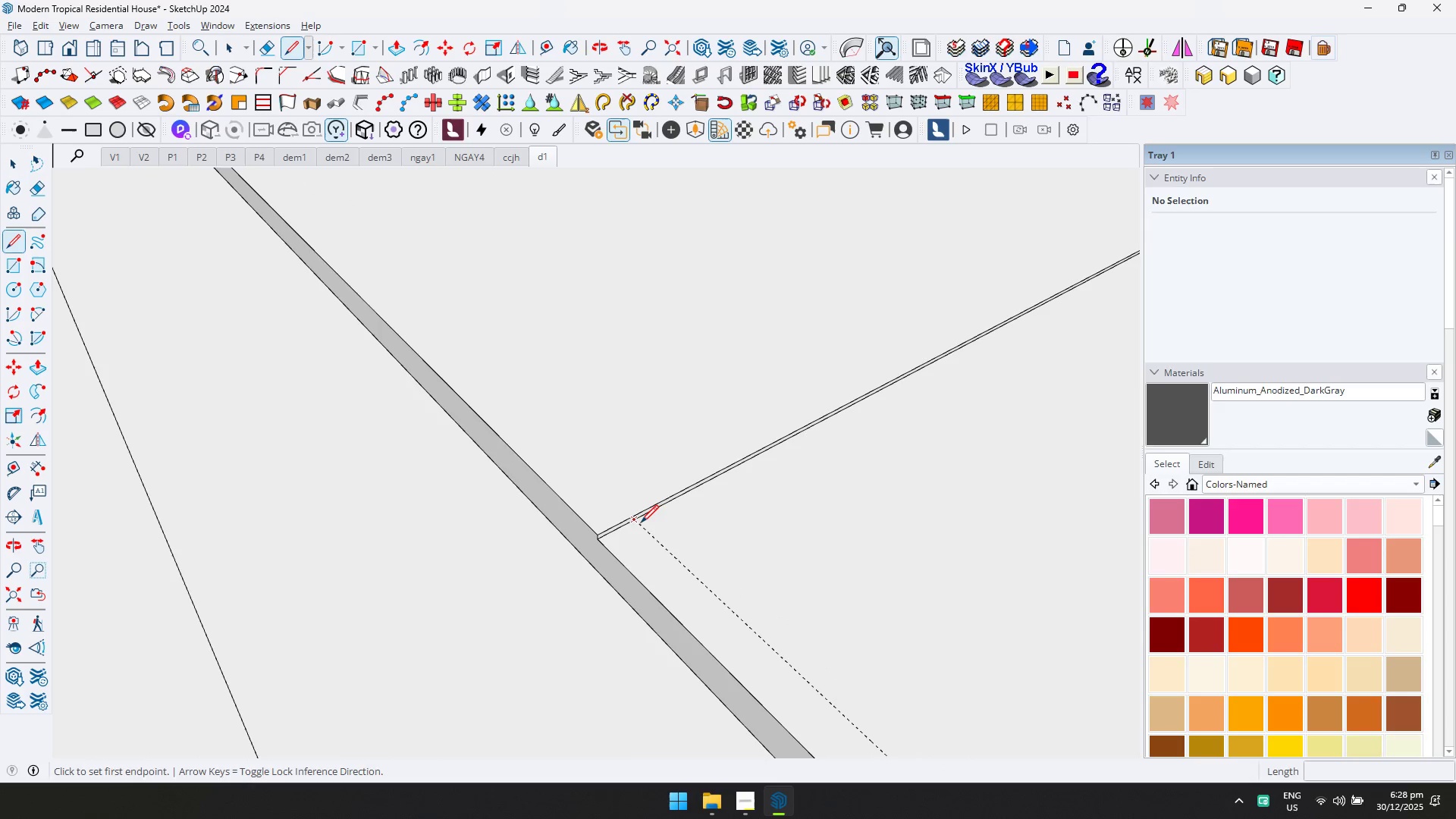 
left_click([641, 522])
 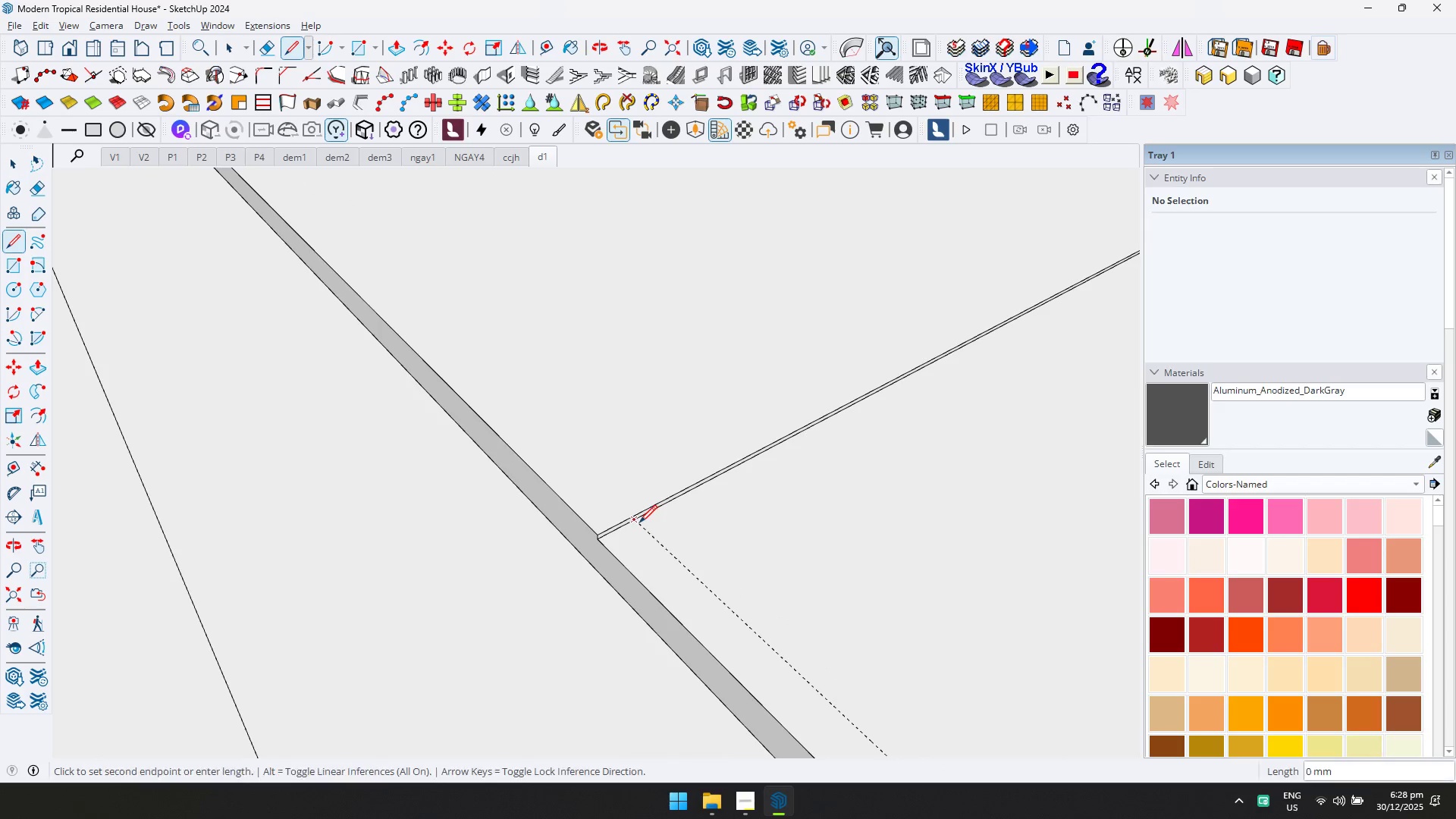 
key(Shift+ShiftLeft)
 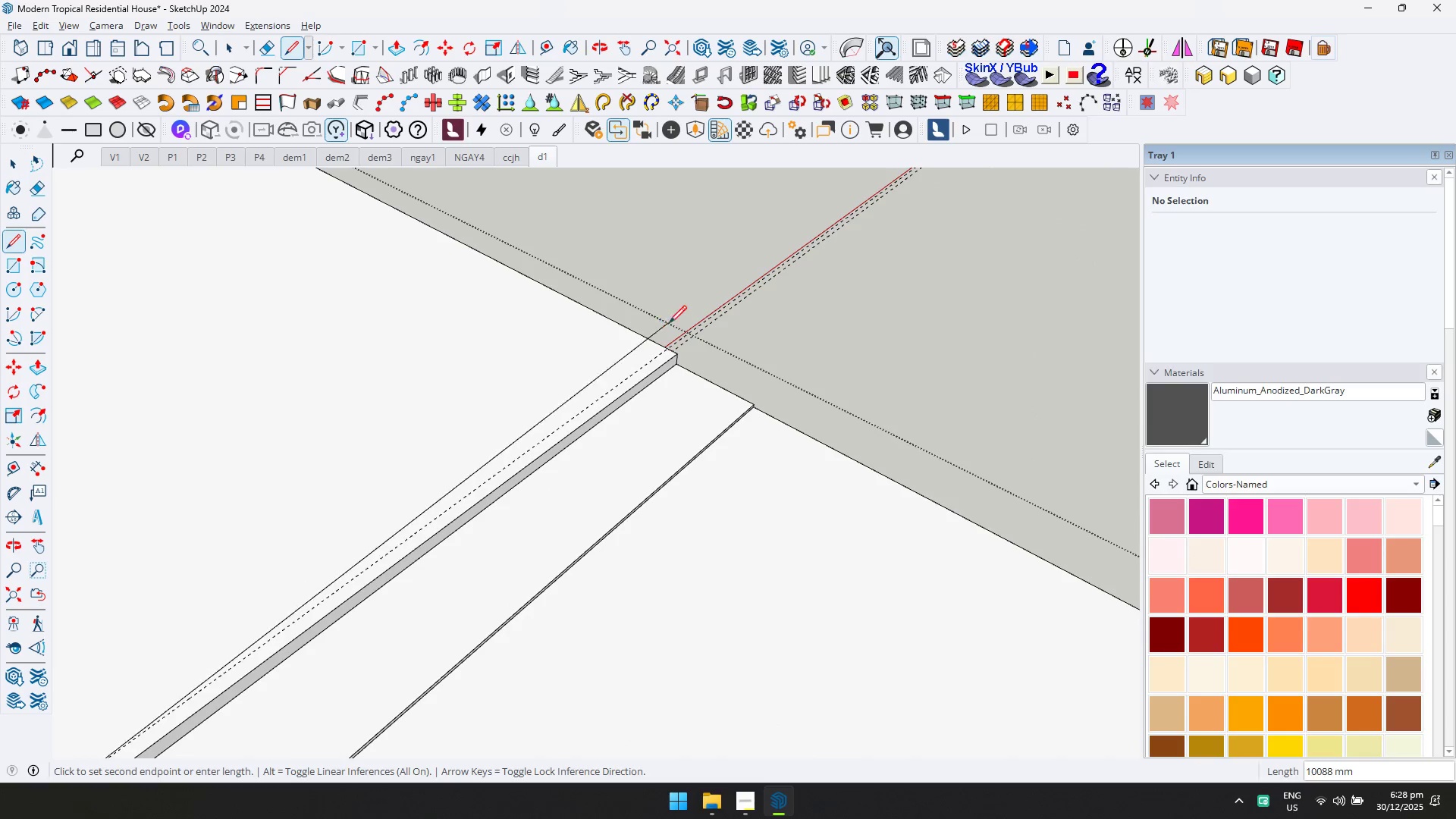 
scroll: coordinate [438, 462], scroll_direction: down, amount: 6.0
 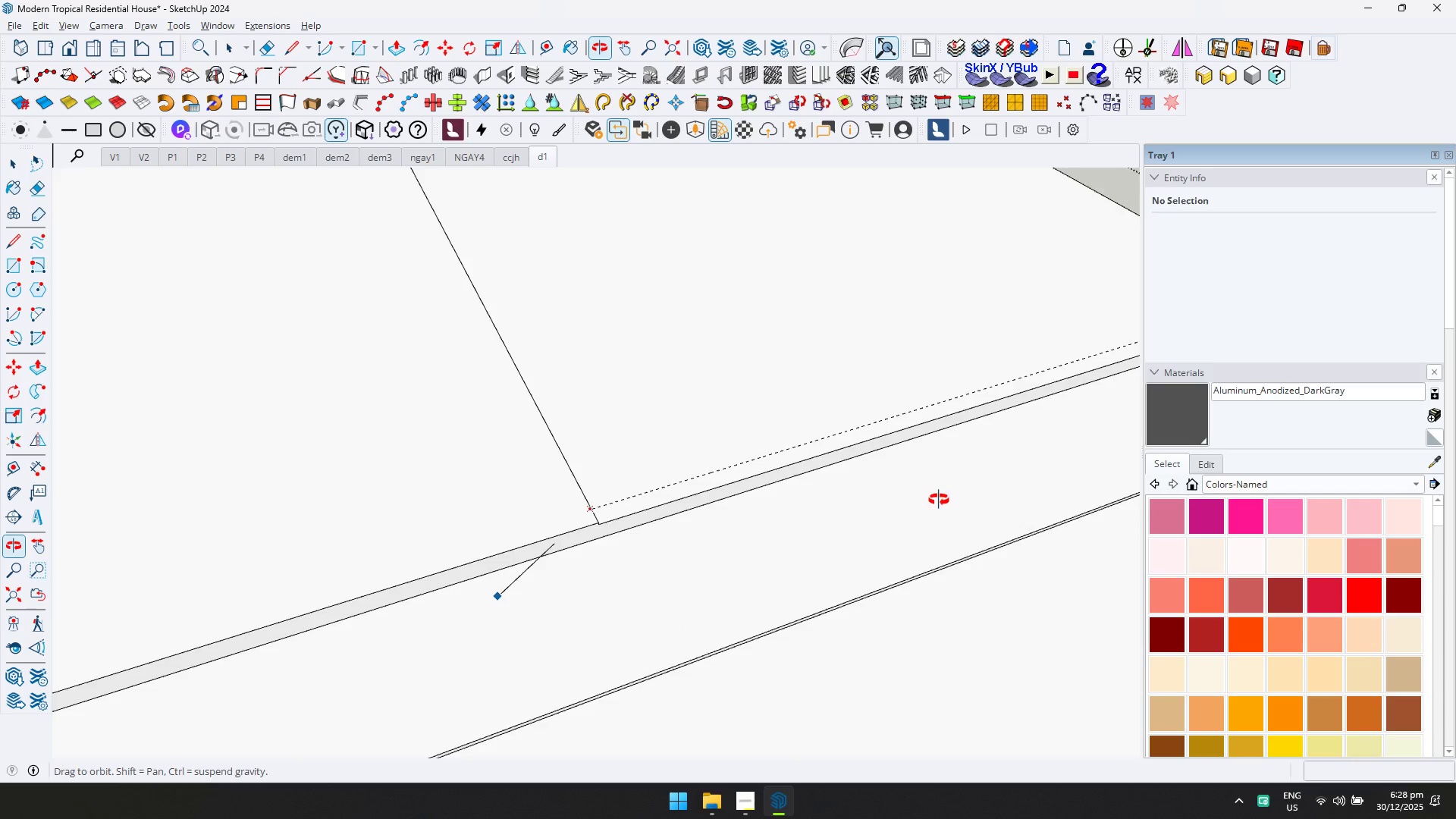 
left_click([704, 316])
 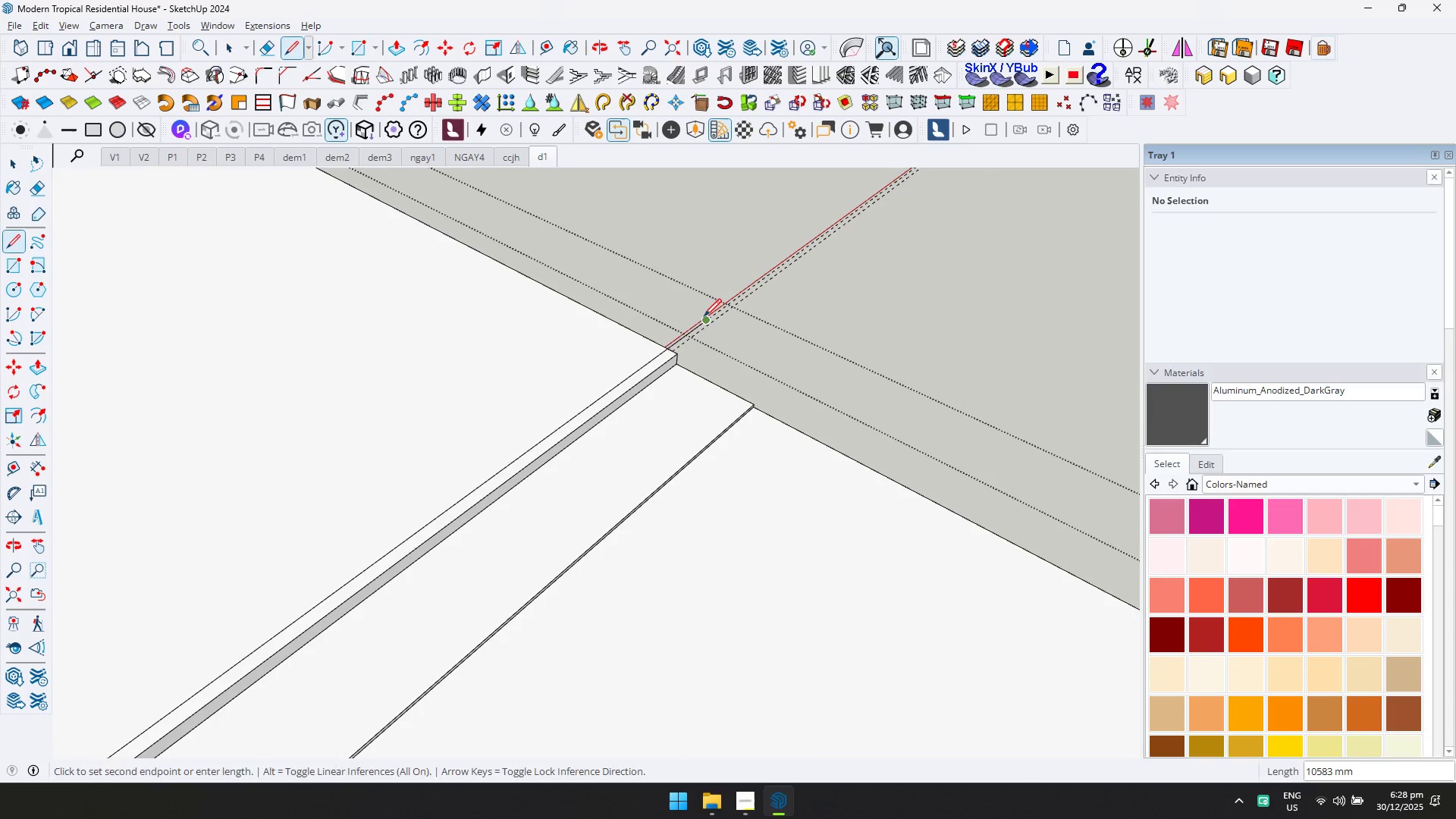 
key(E)
 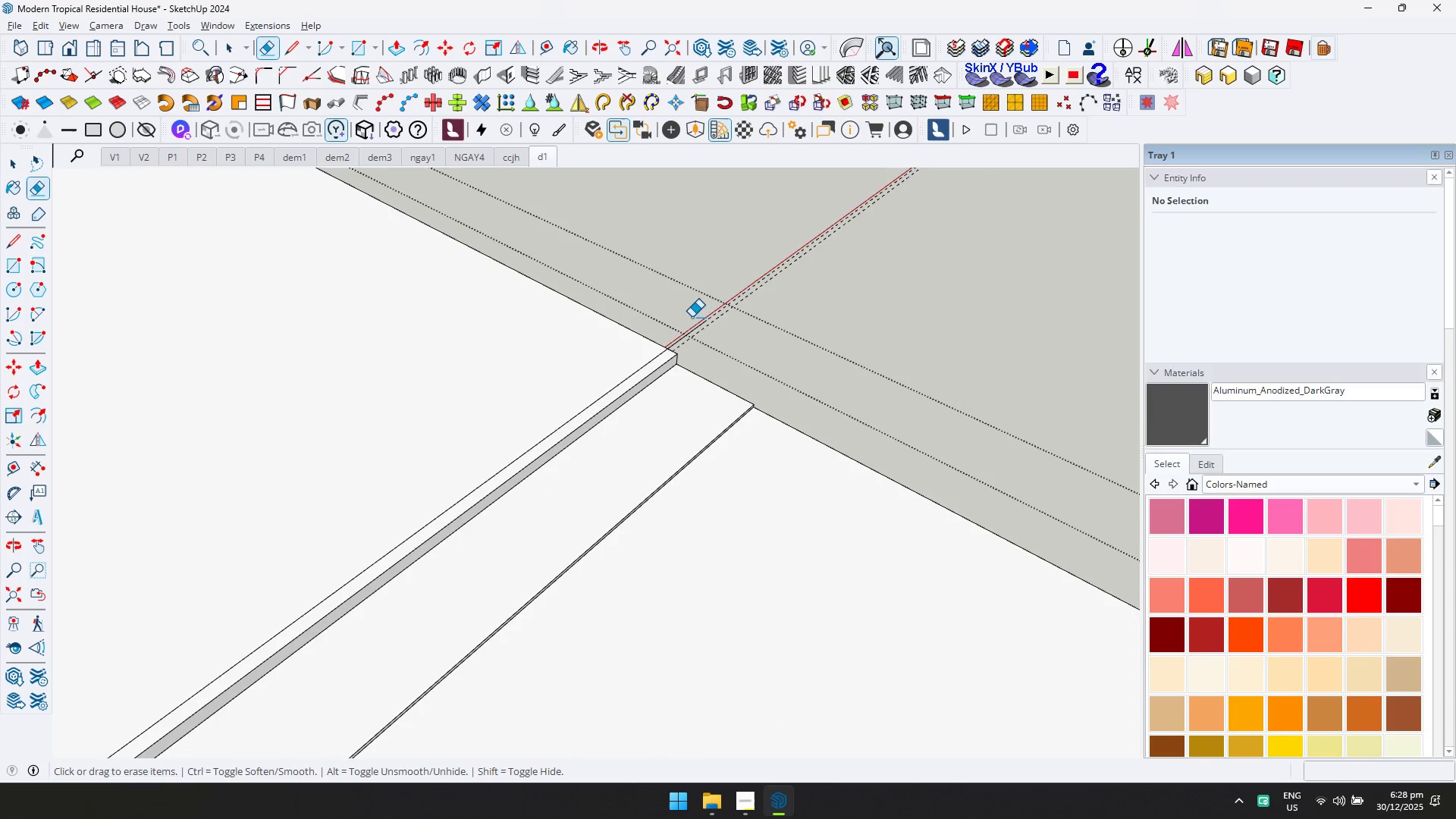 
left_click_drag(start_coordinate=[692, 315], to_coordinate=[733, 354])
 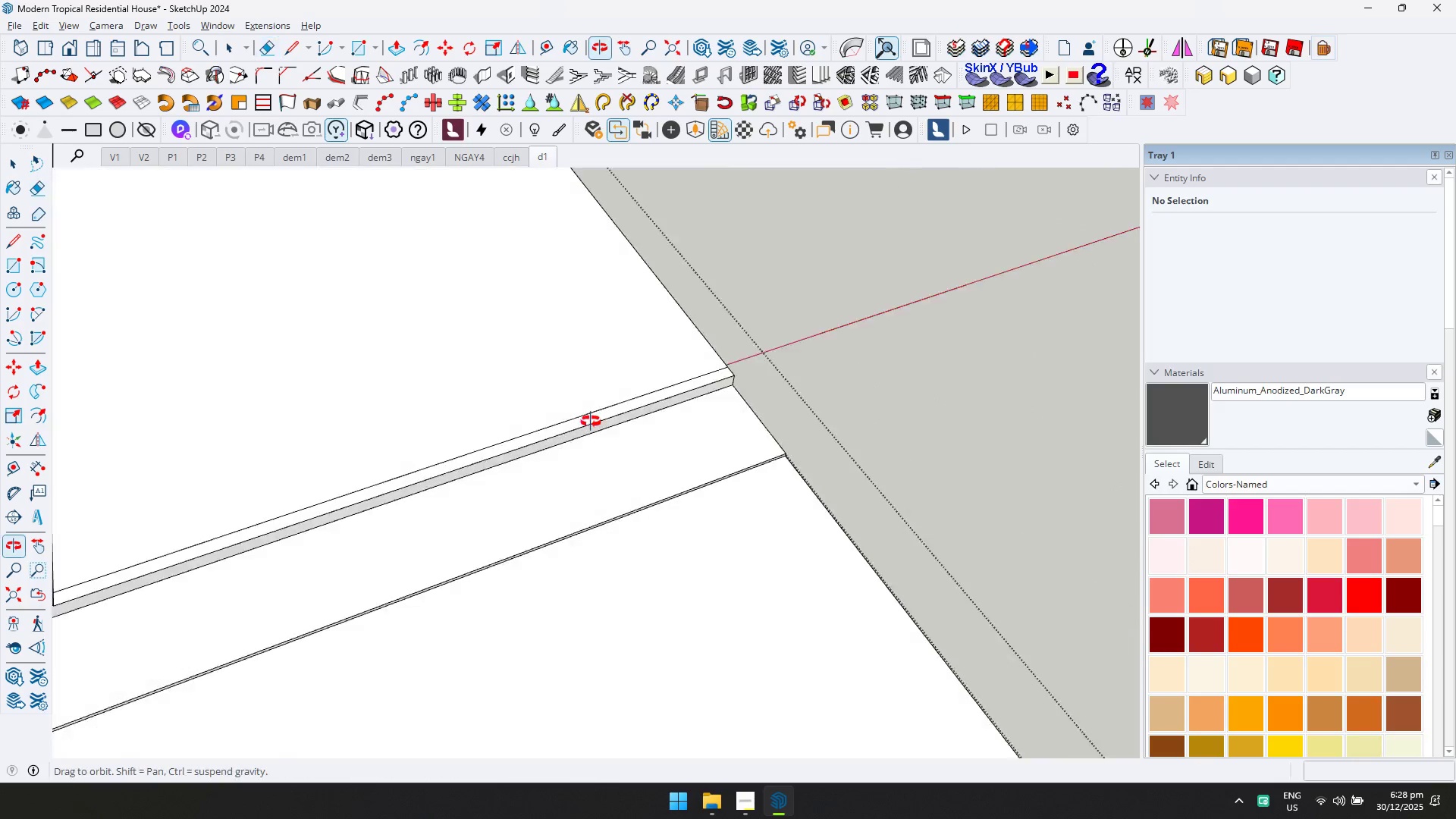 
key(Shift+ShiftLeft)
 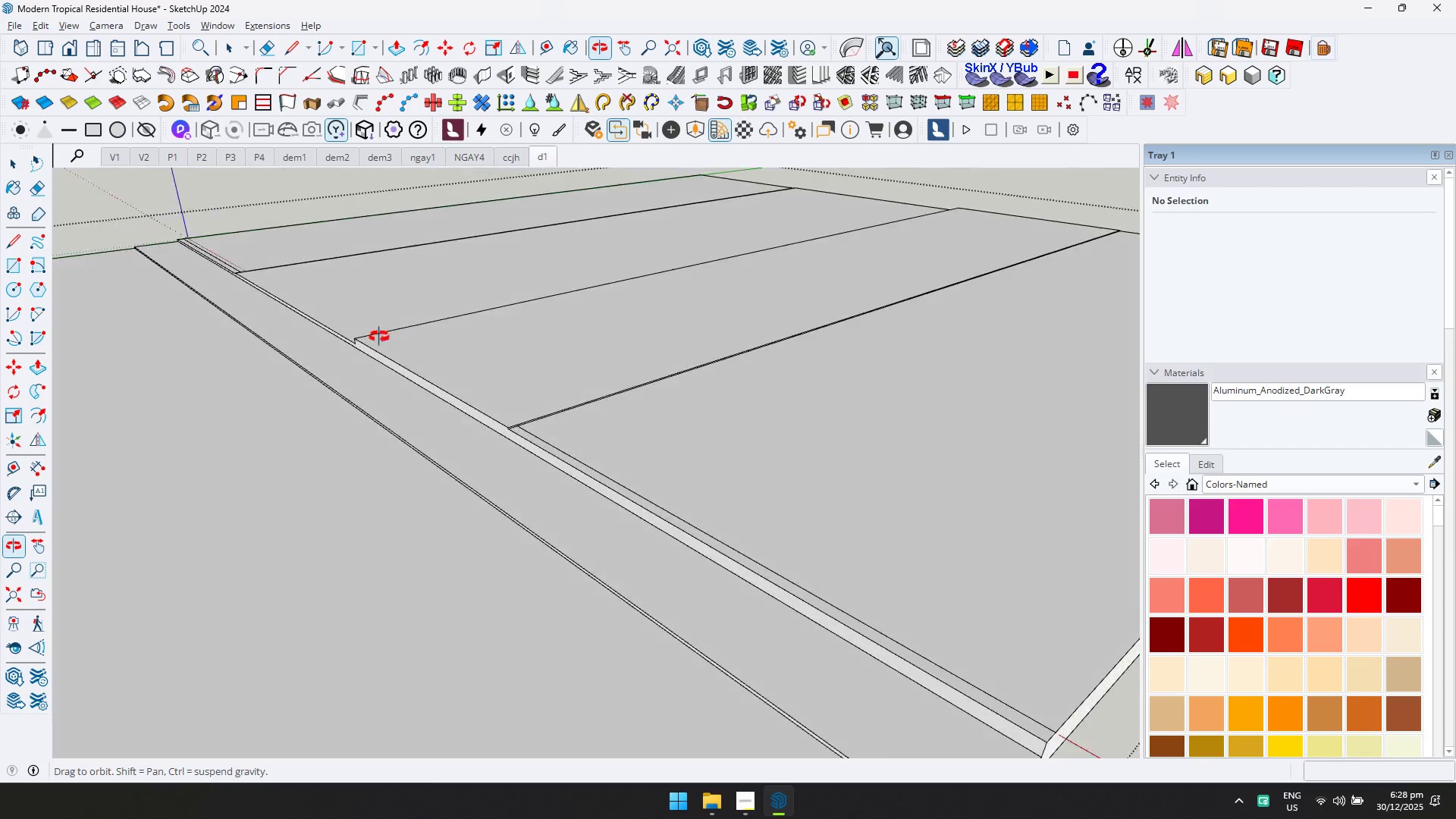 
key(P)
 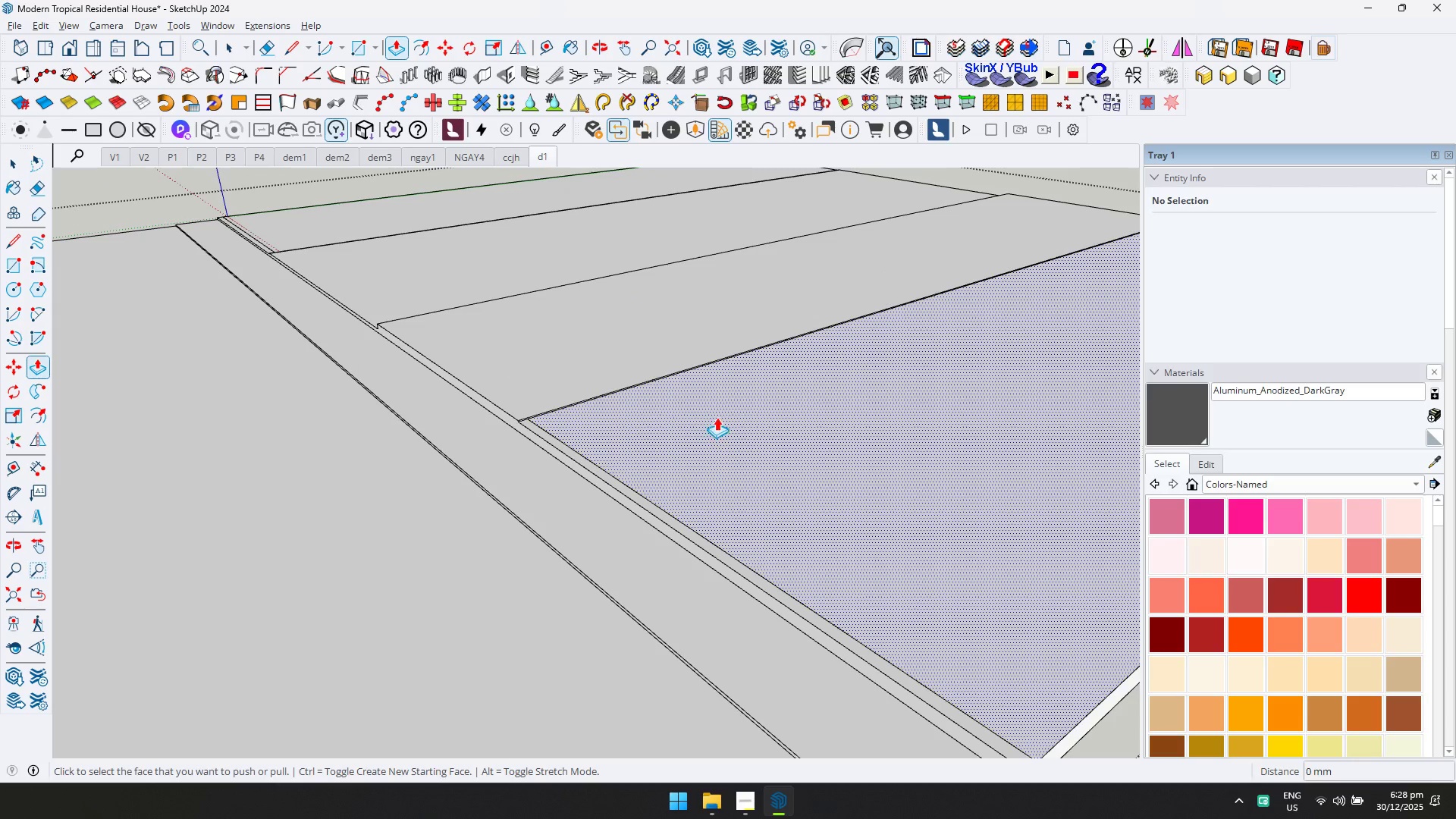 
left_click([714, 427])
 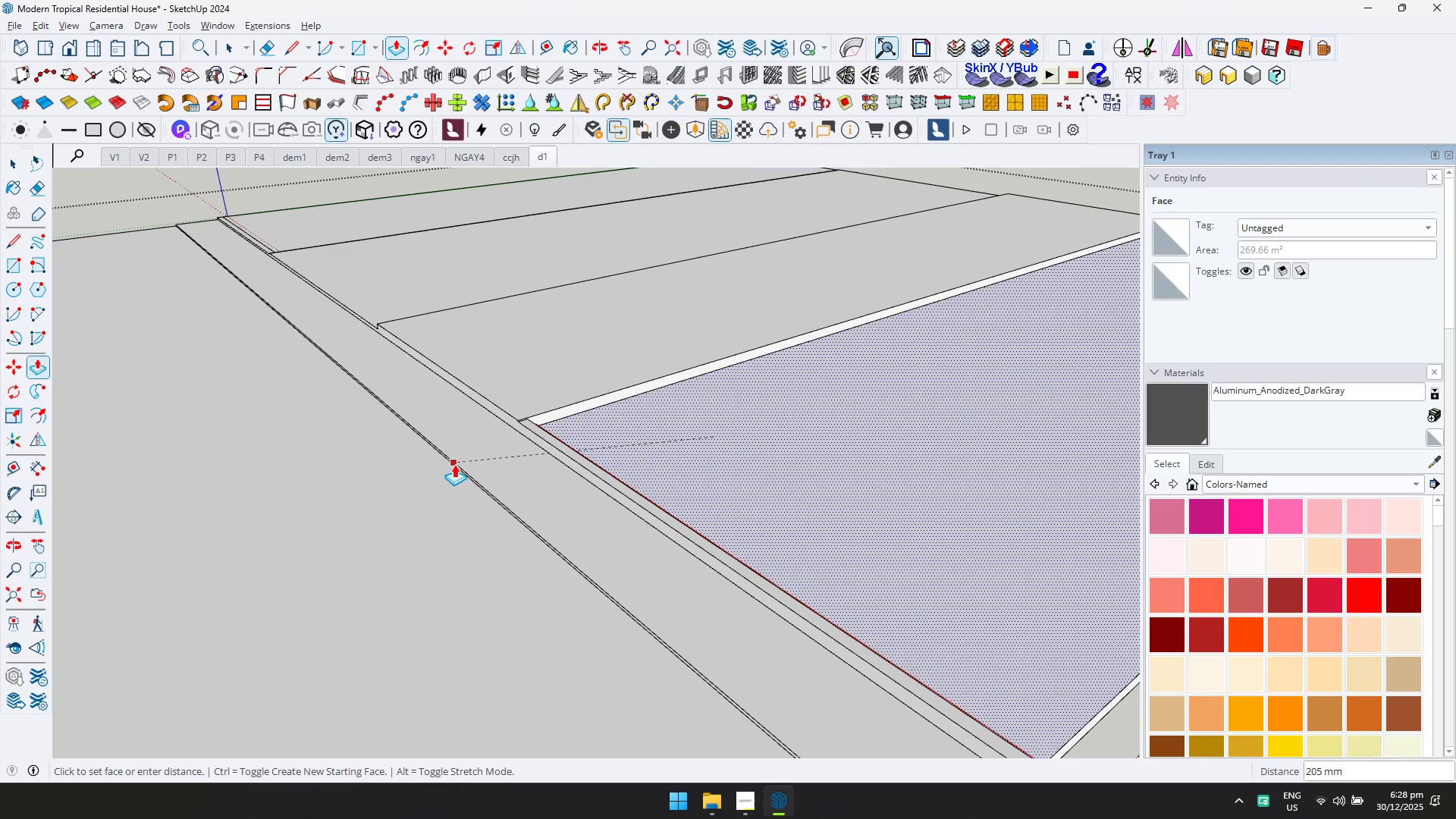 
left_click([460, 462])
 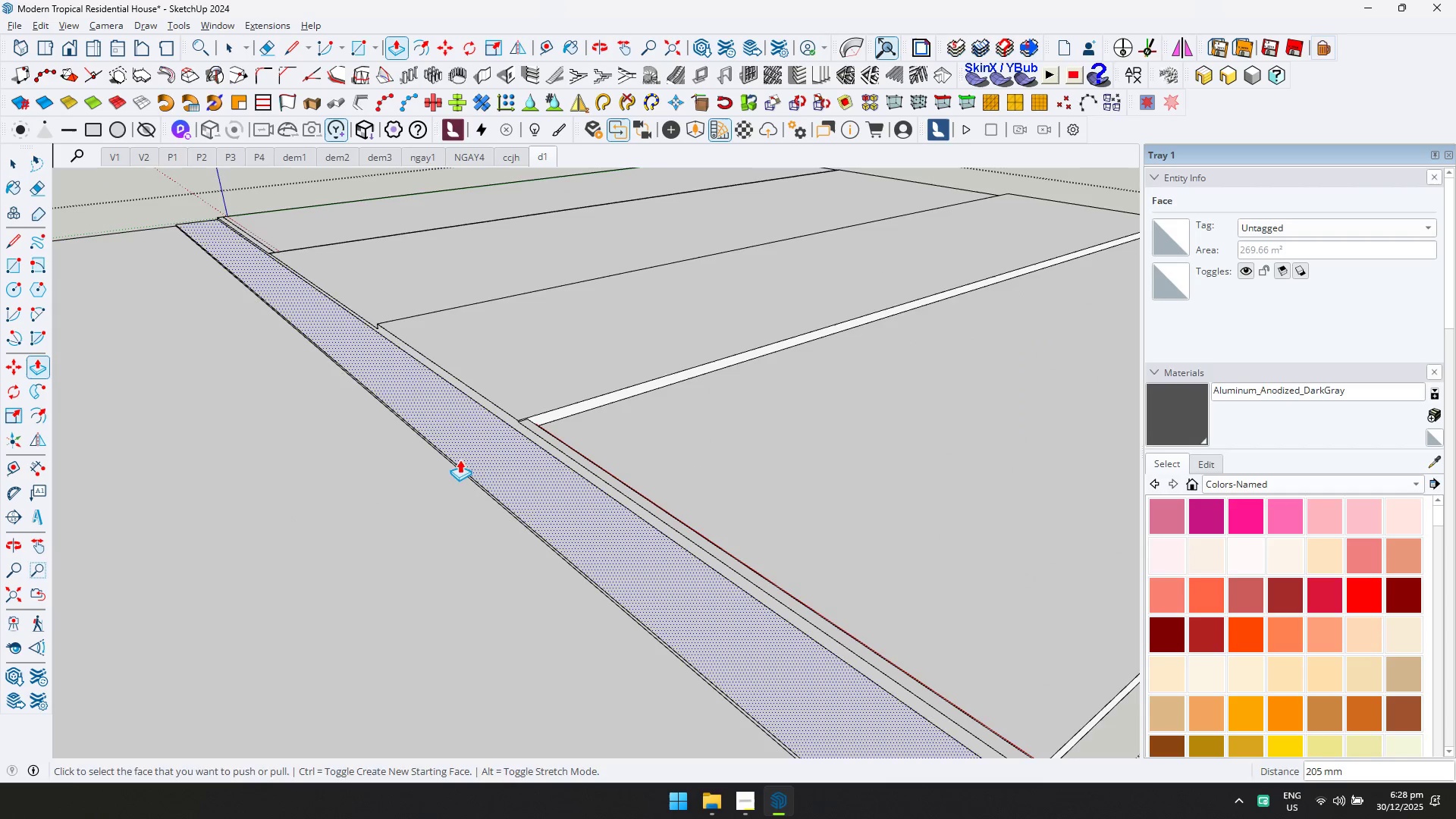 
key(Shift+ShiftLeft)
 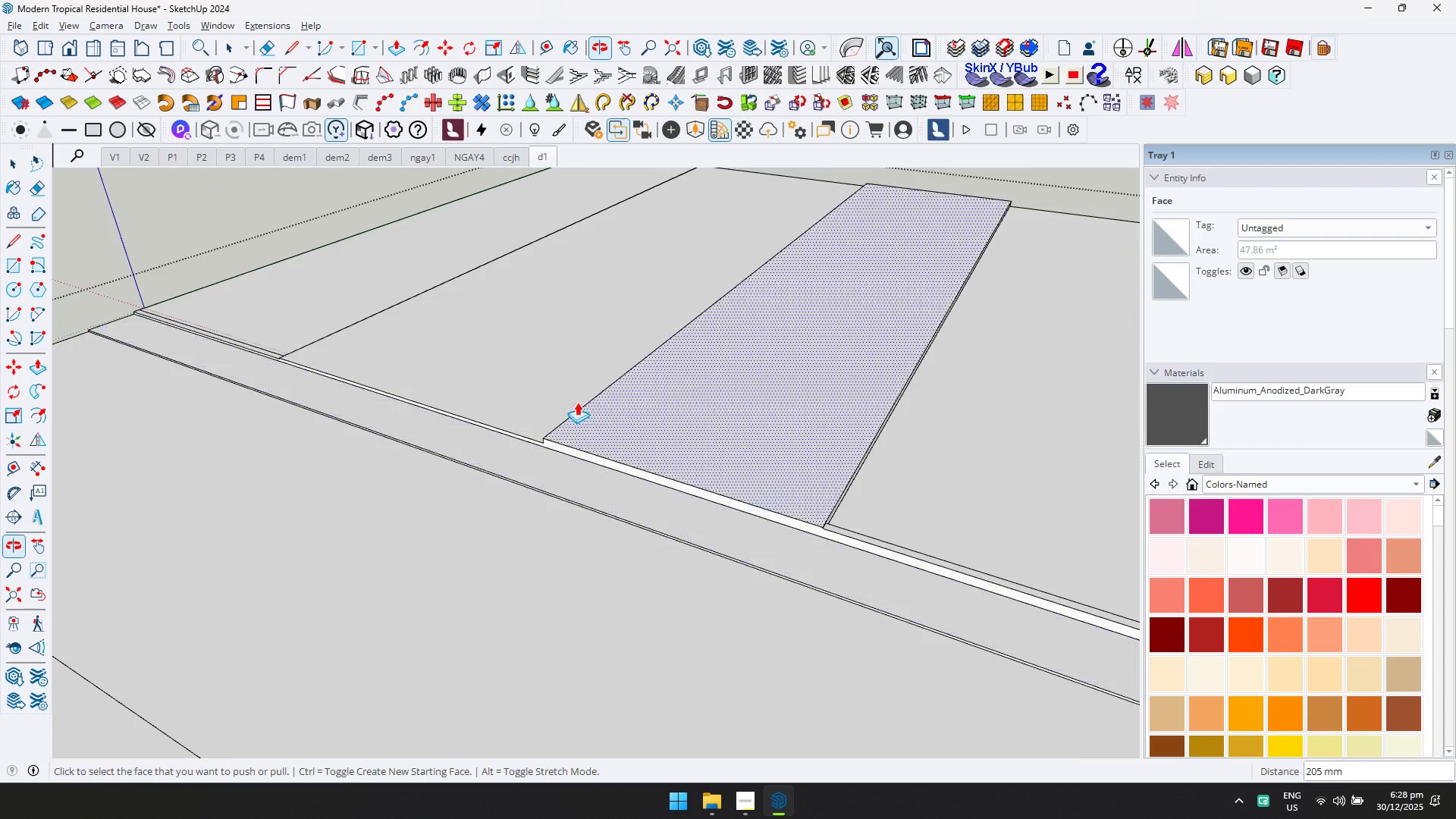 
key(Escape)
 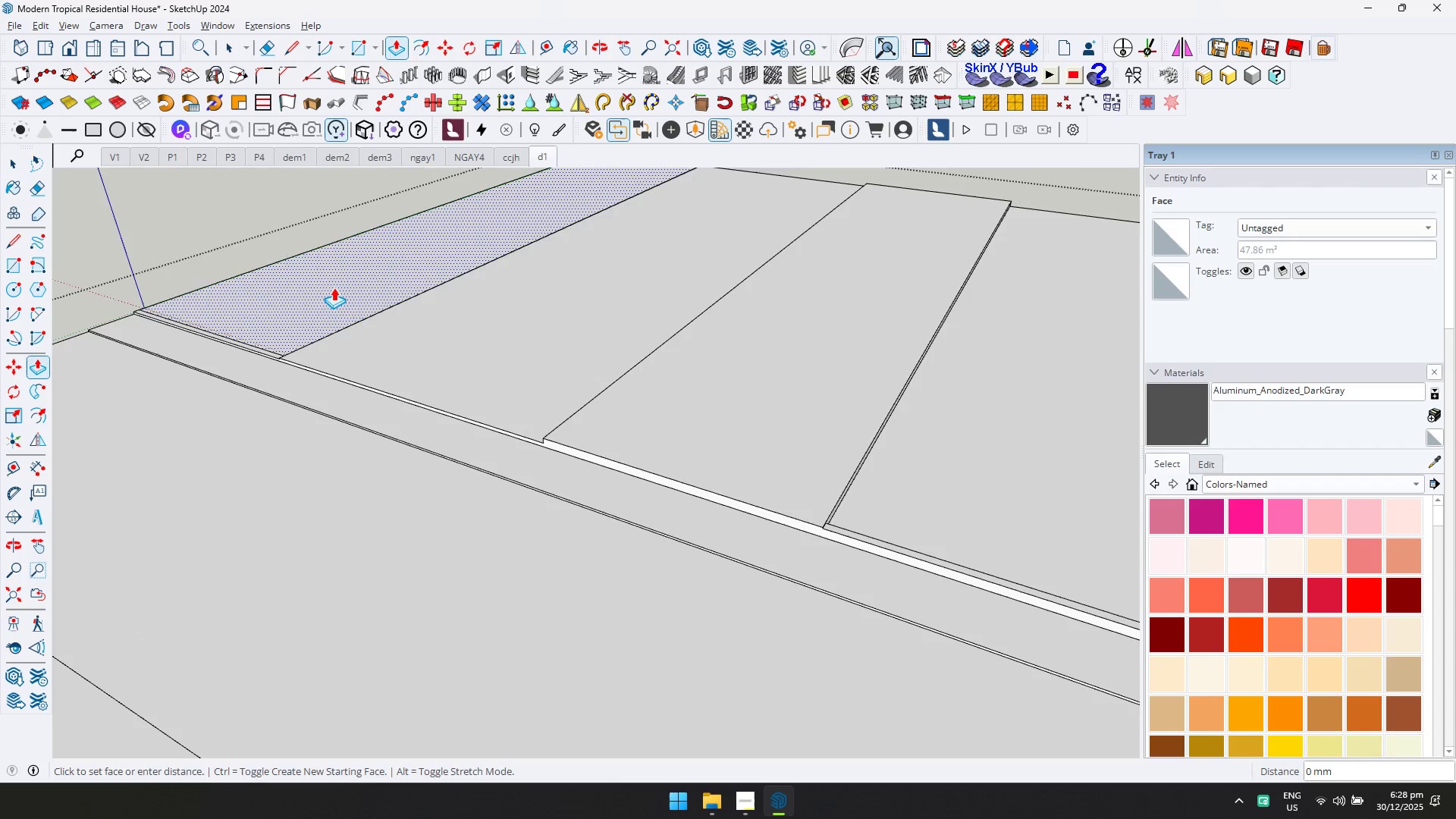 
double_click([334, 287])
 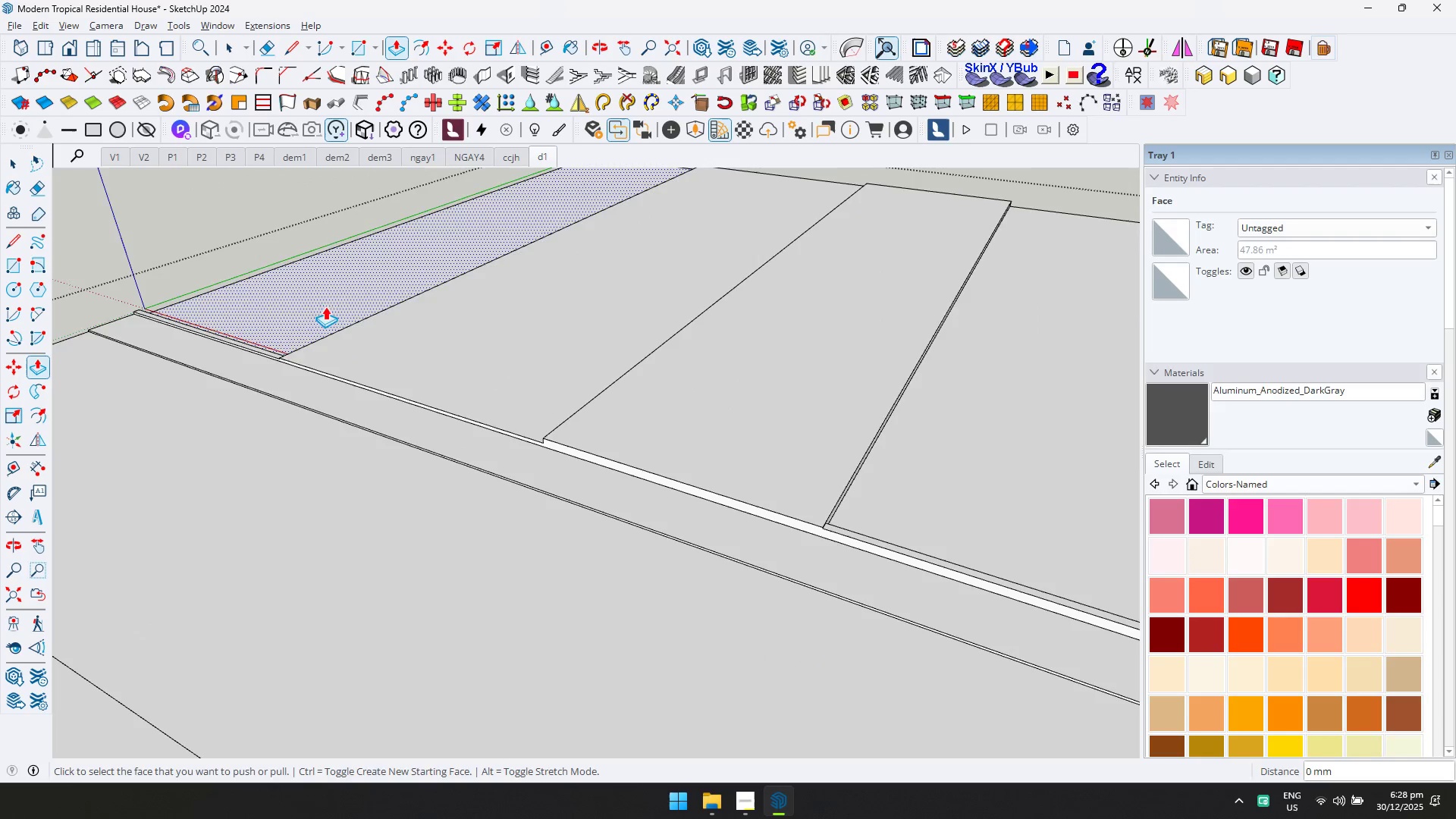 
key(Shift+ShiftLeft)
 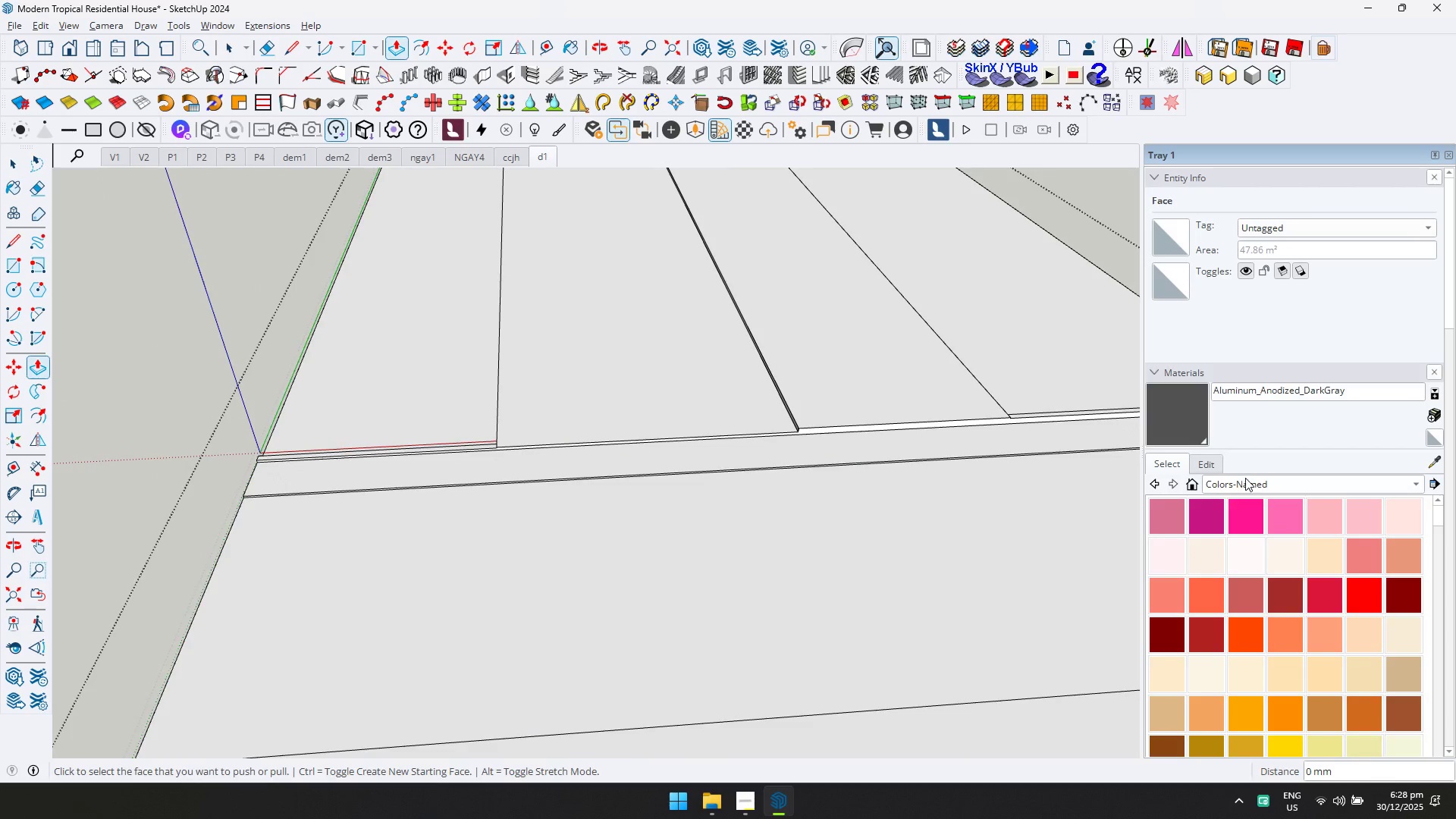 
key(Space)
 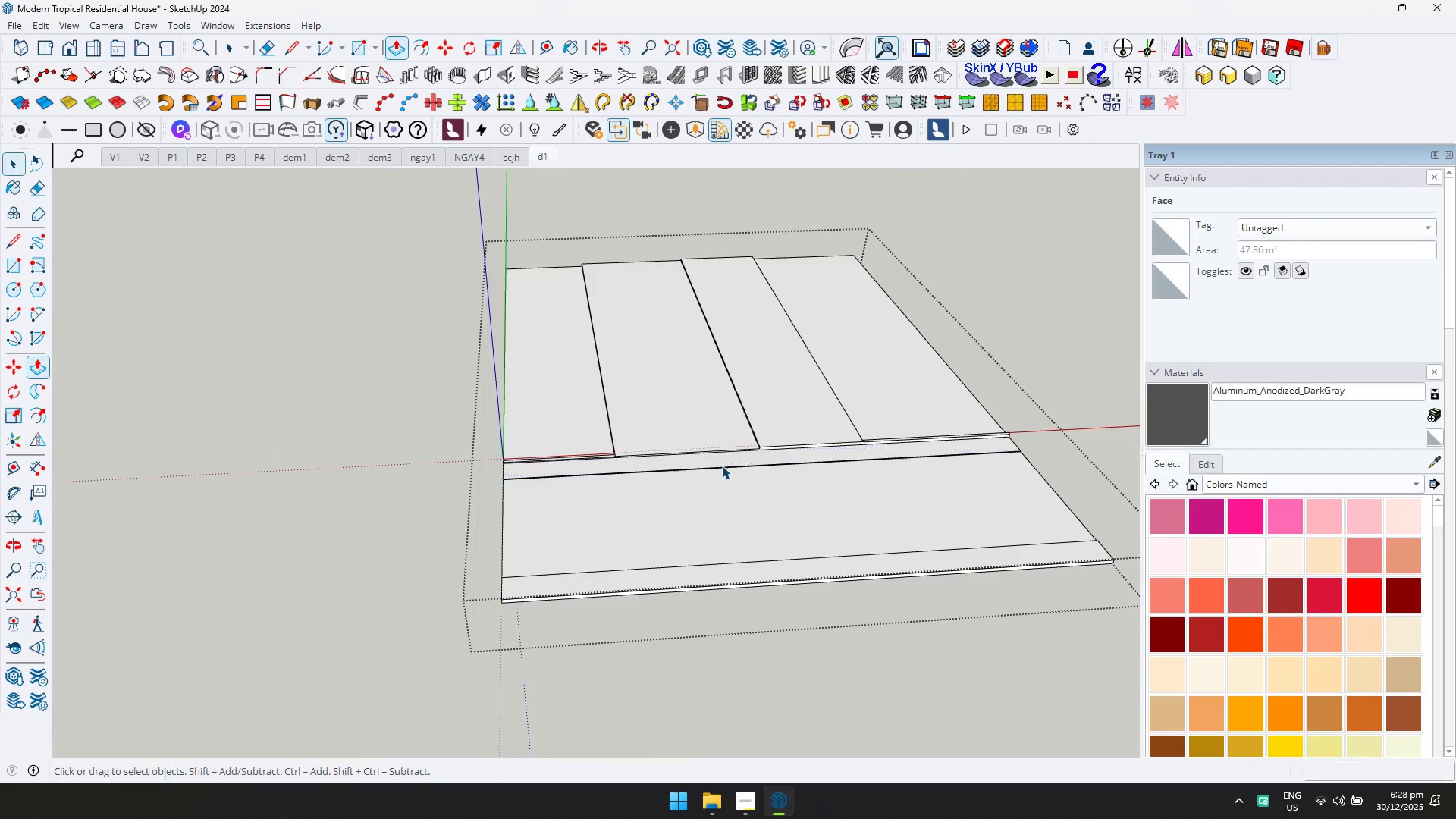 
key(Escape)
 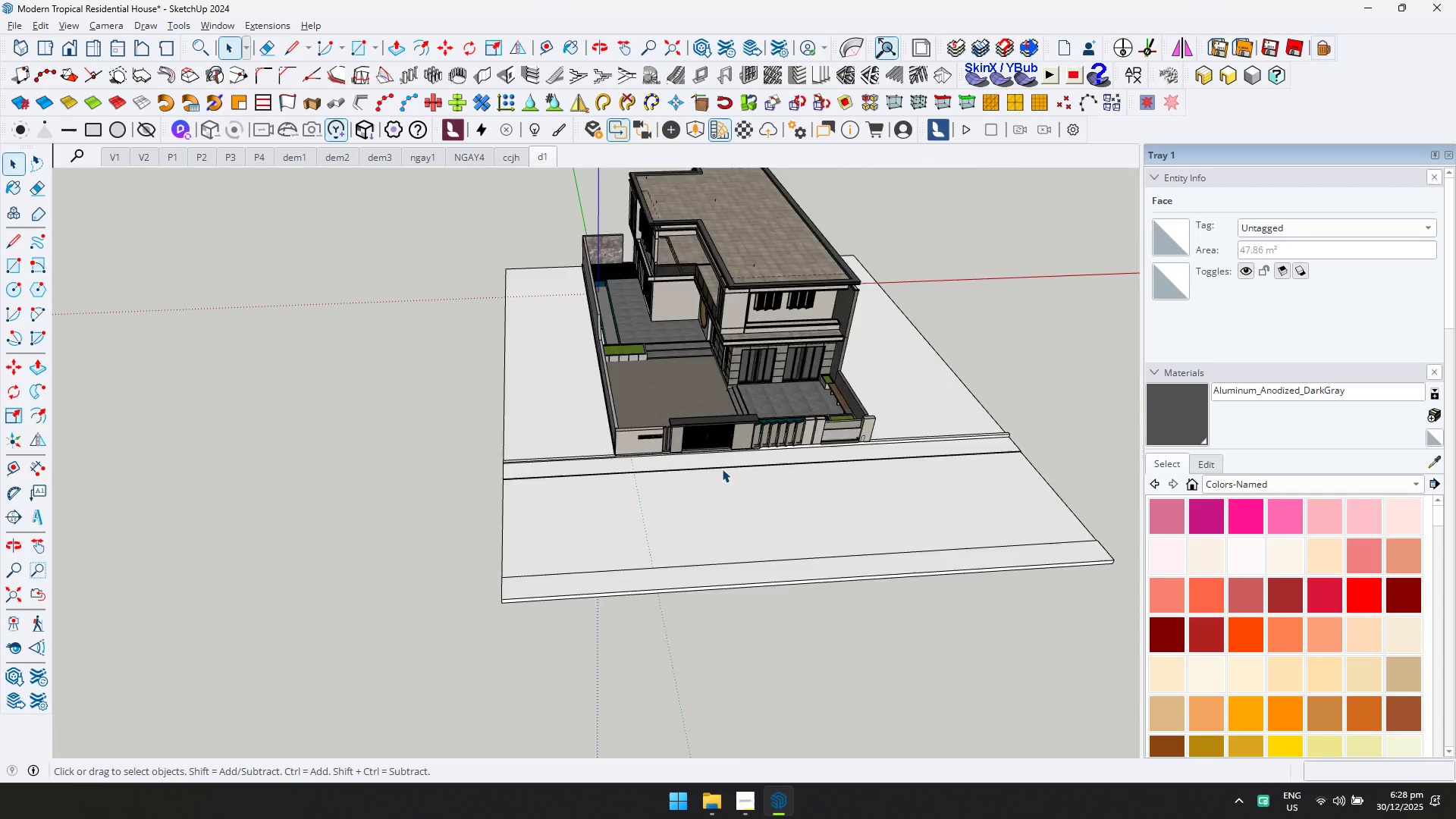 
key(Shift+ShiftLeft)
 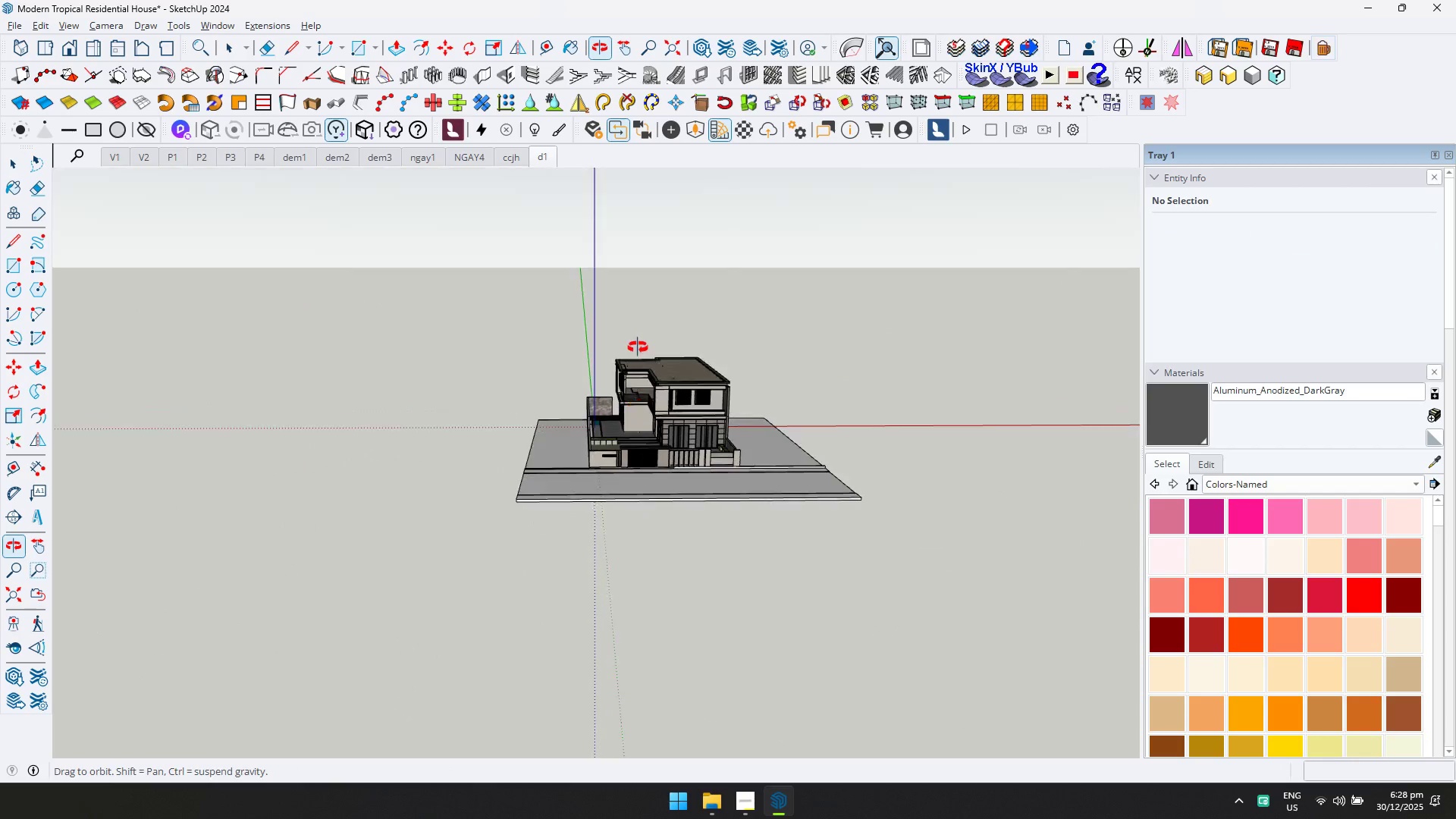 
scroll: coordinate [726, 475], scroll_direction: down, amount: 14.0
 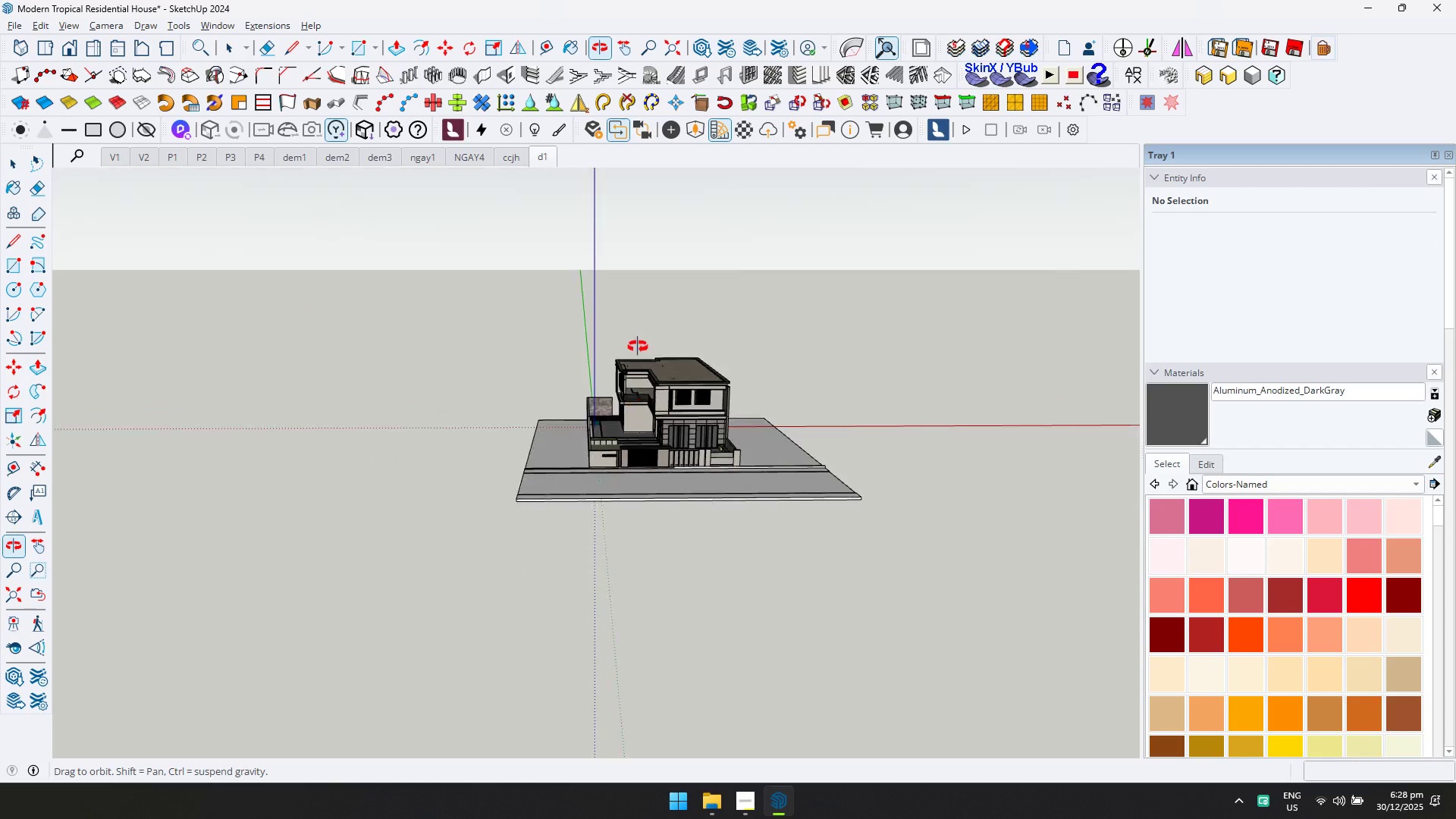 
key(Control+S)
 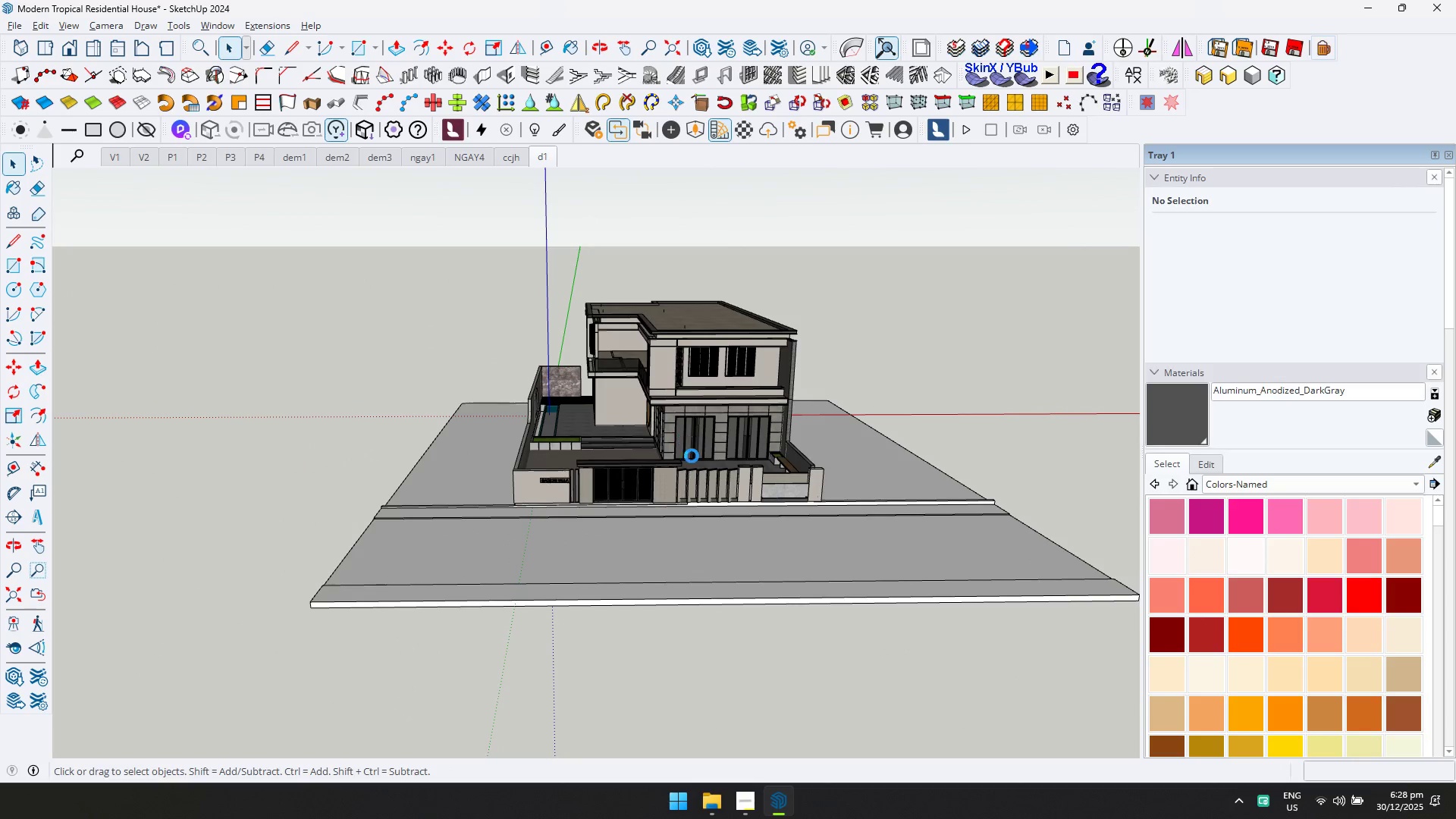 
scroll: coordinate [723, 328], scroll_direction: up, amount: 22.0
 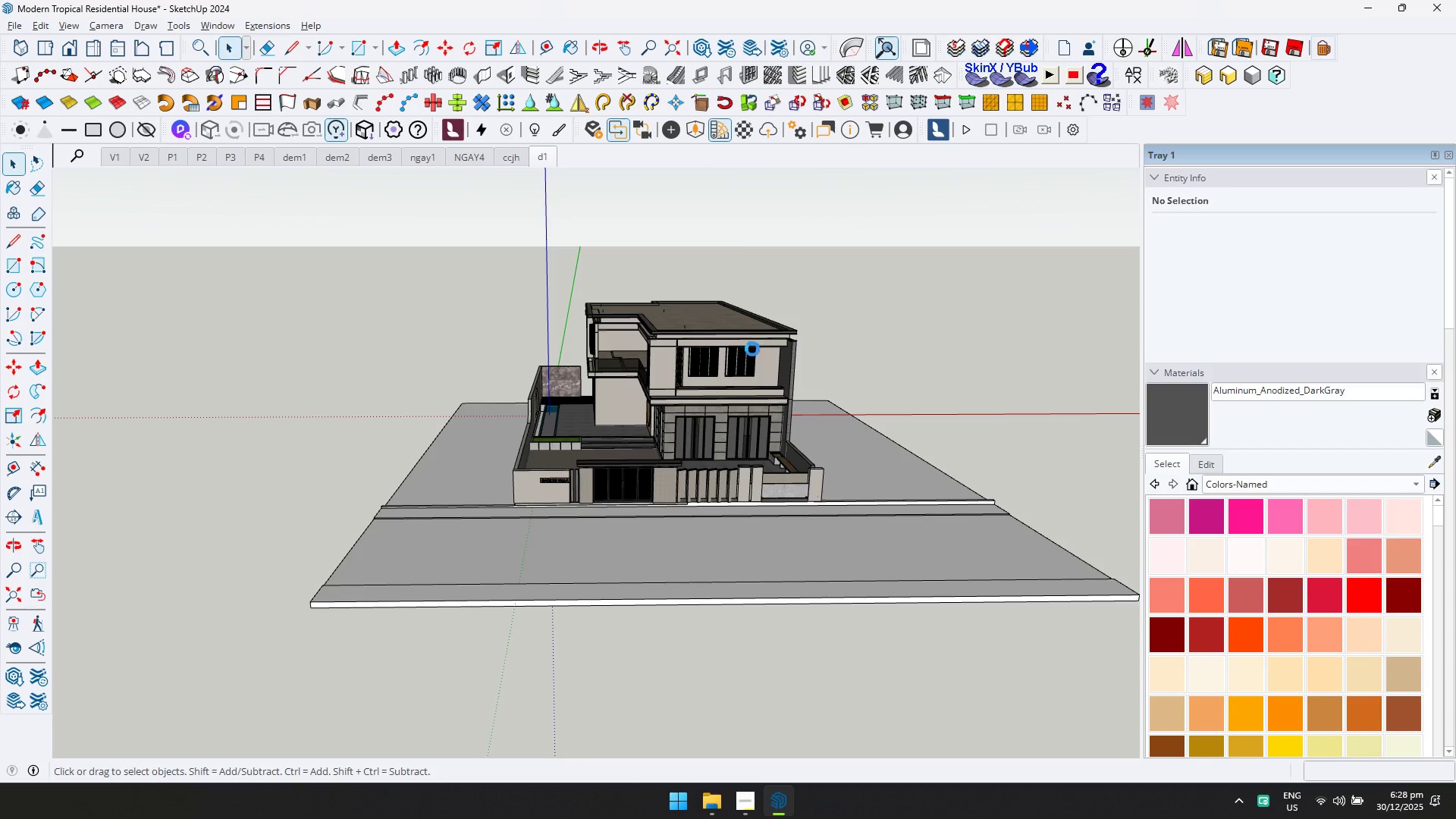 
left_click([755, 804])